 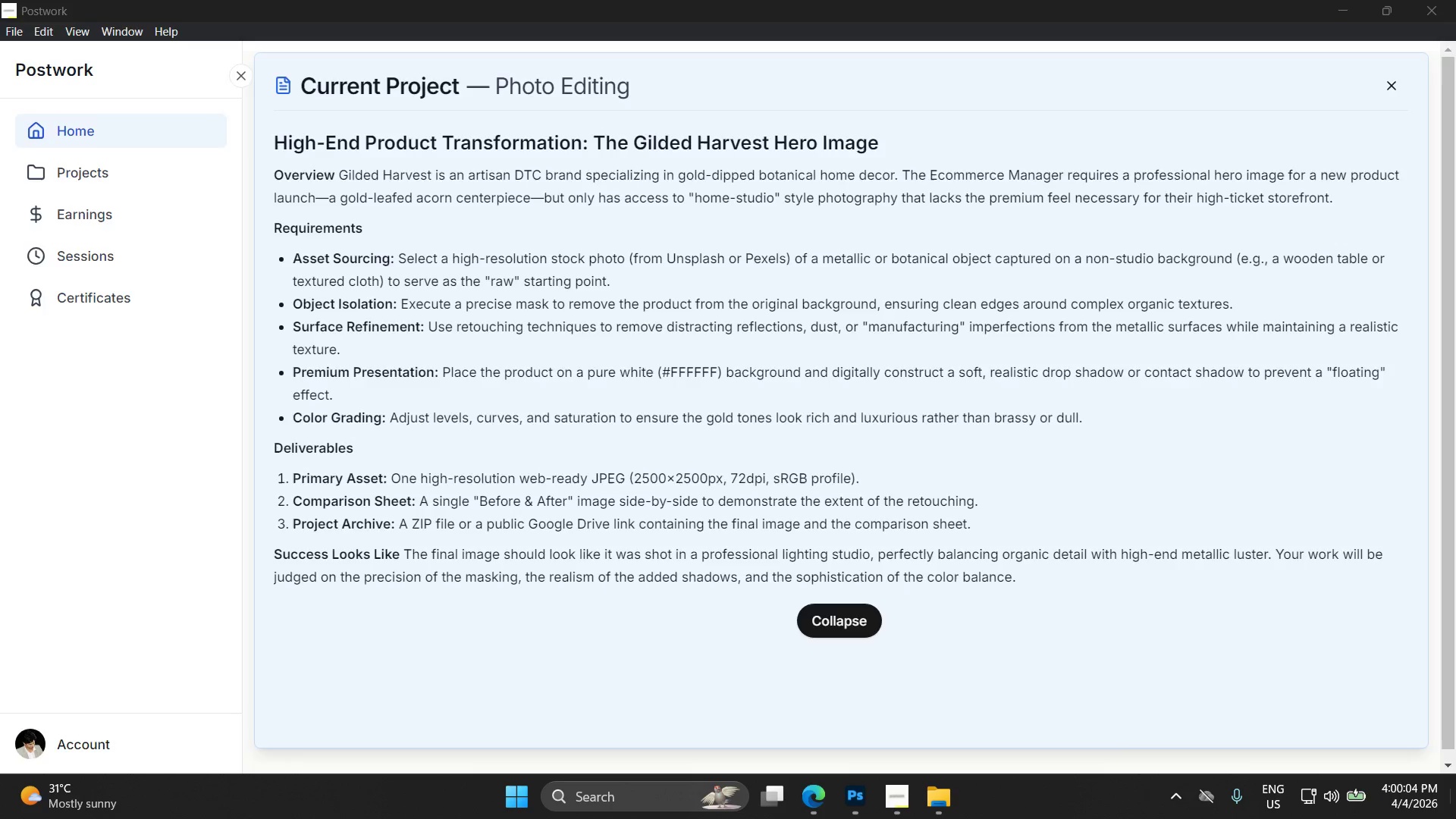 
right_click([55, 421])
 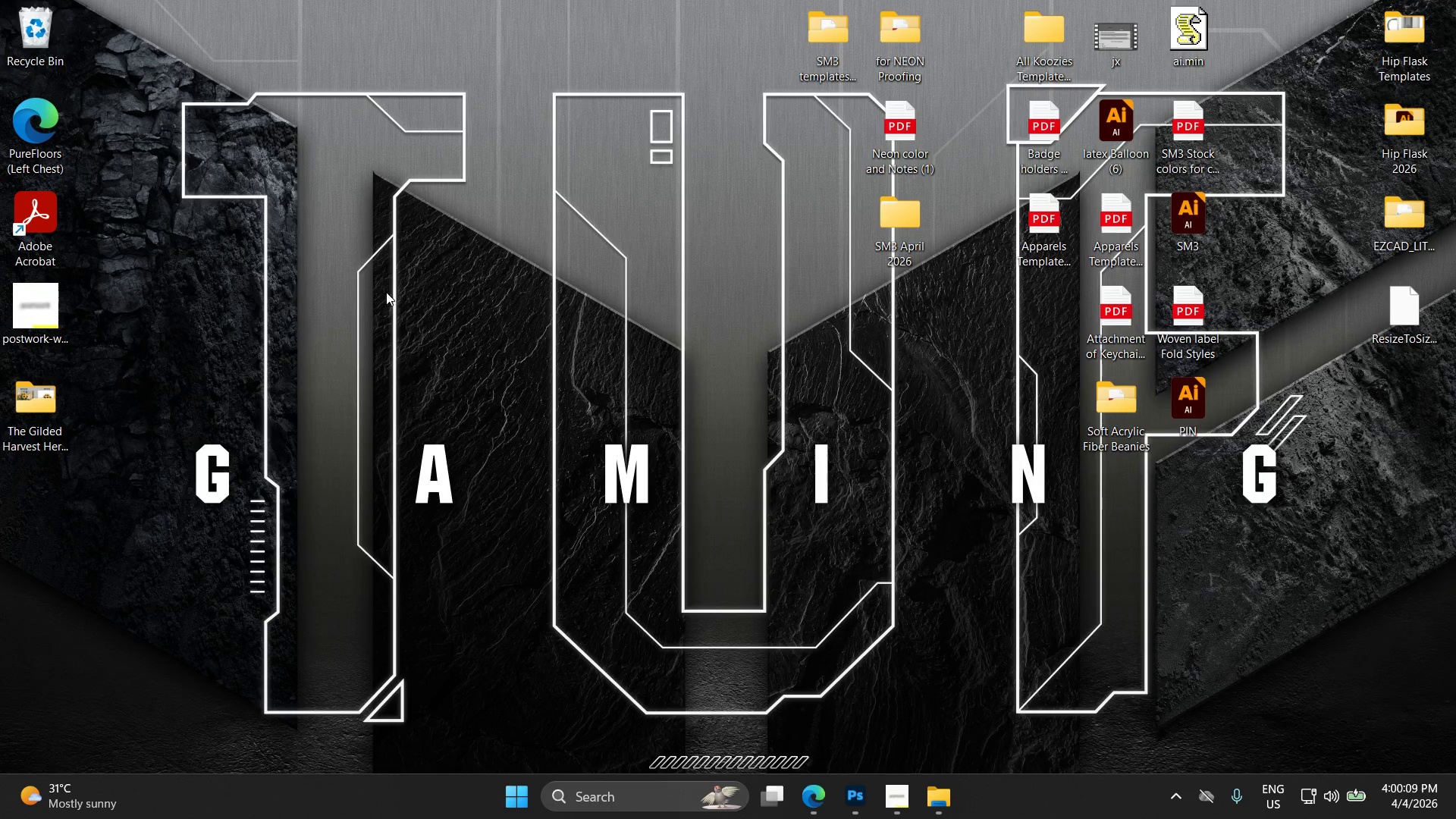 
left_click([327, 384])
 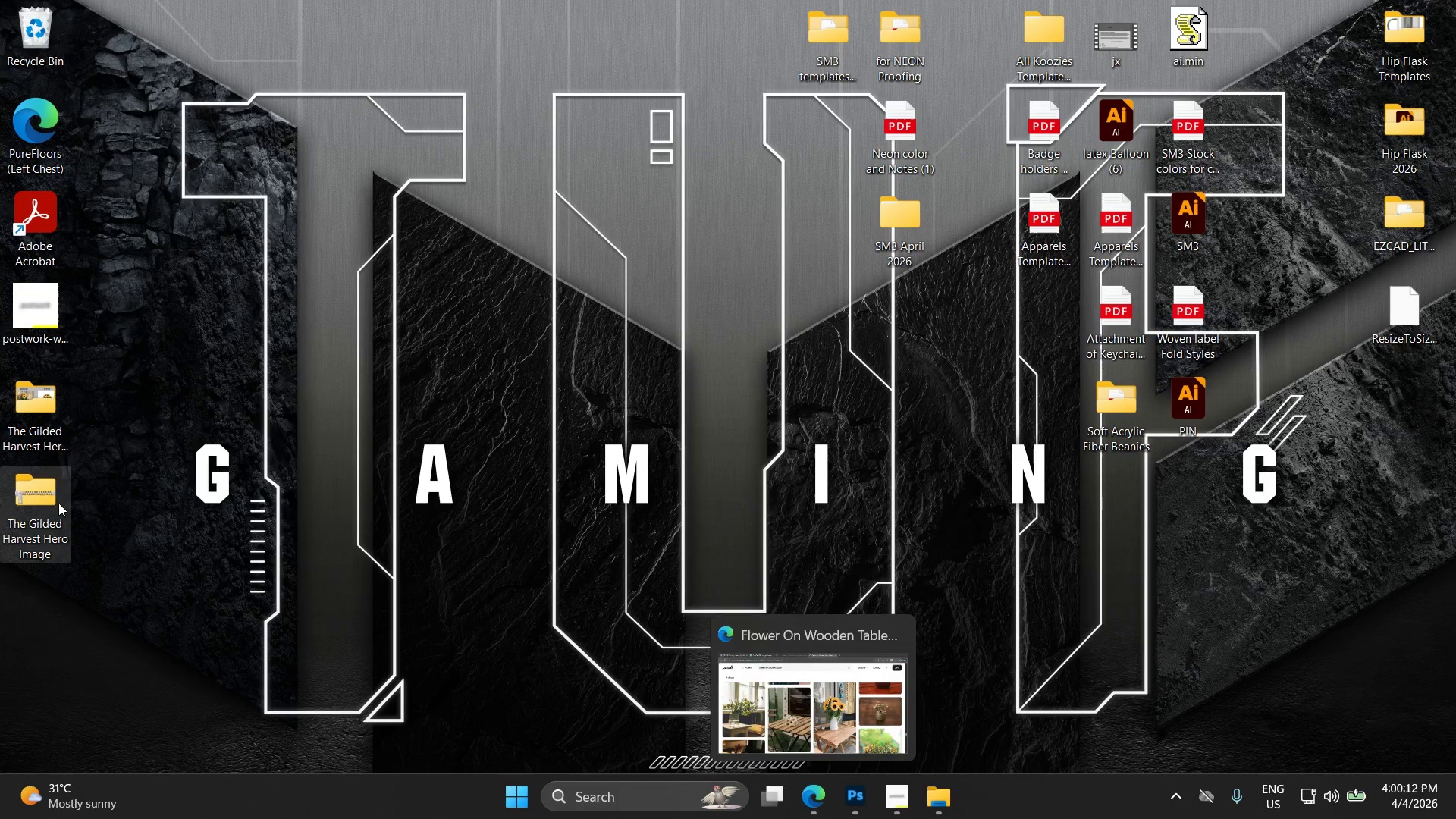 
double_click([27, 403])
 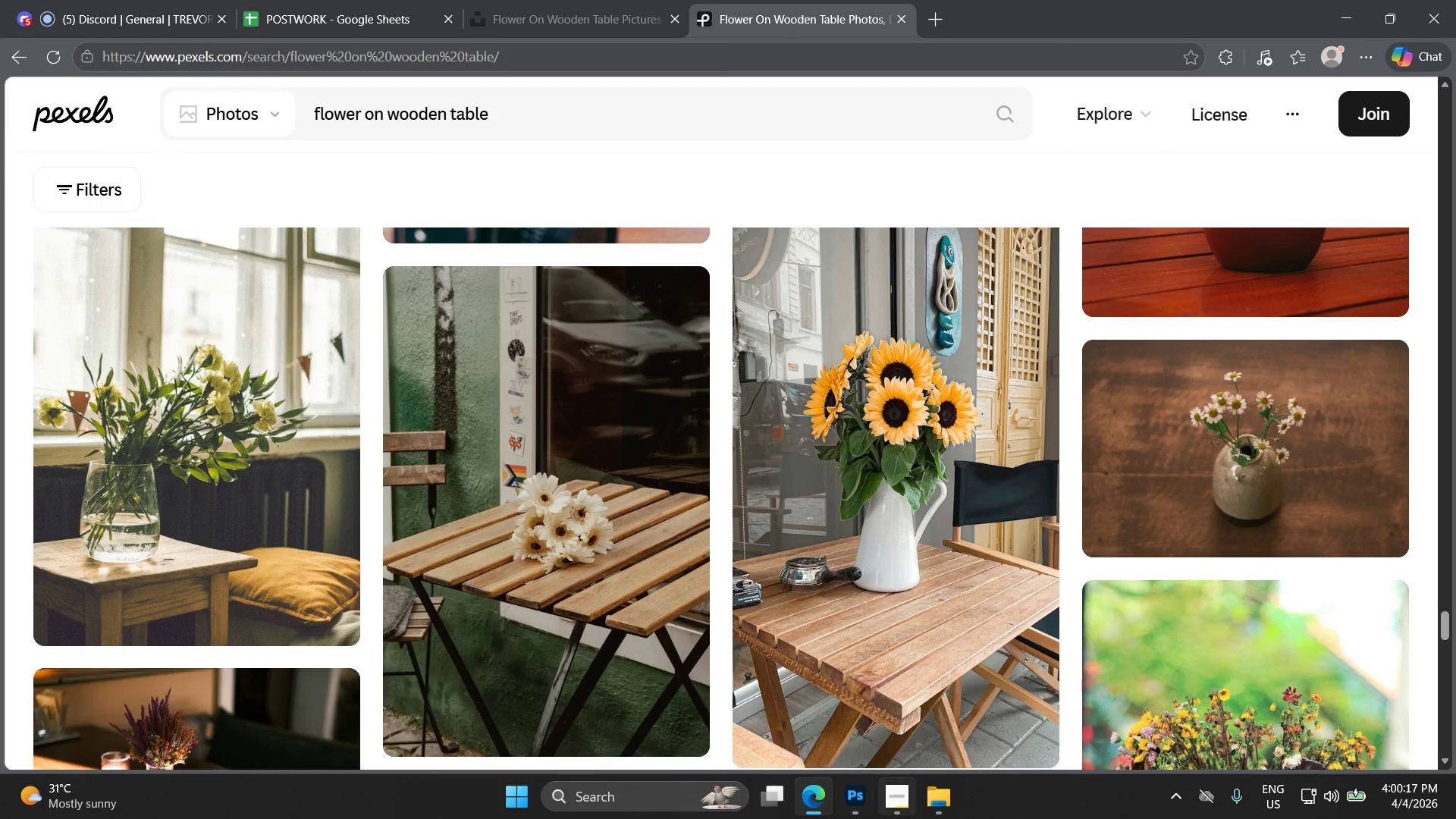 
wait(9.47)
 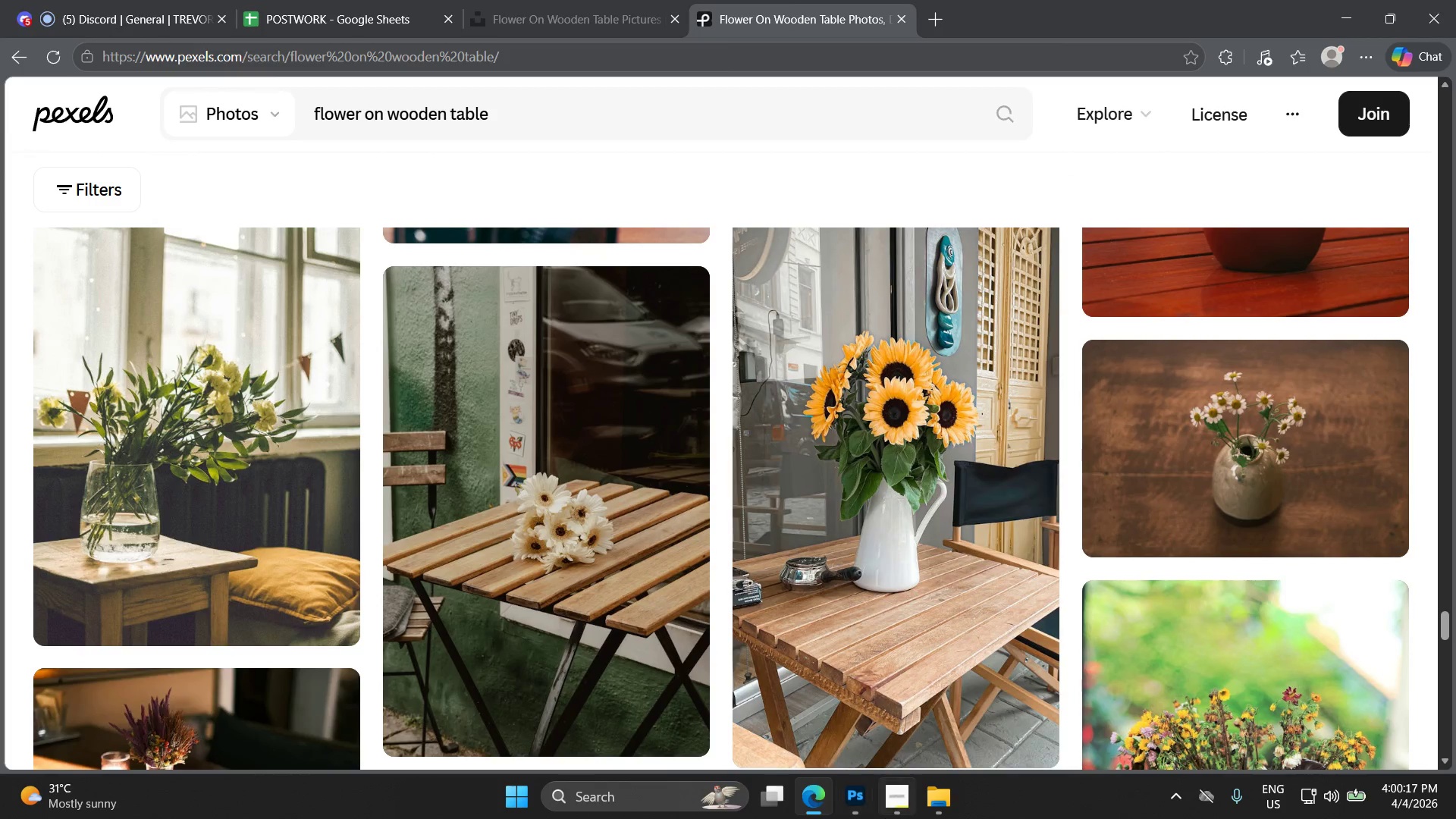 
hold_key(key=AltLeft, duration=0.59)
 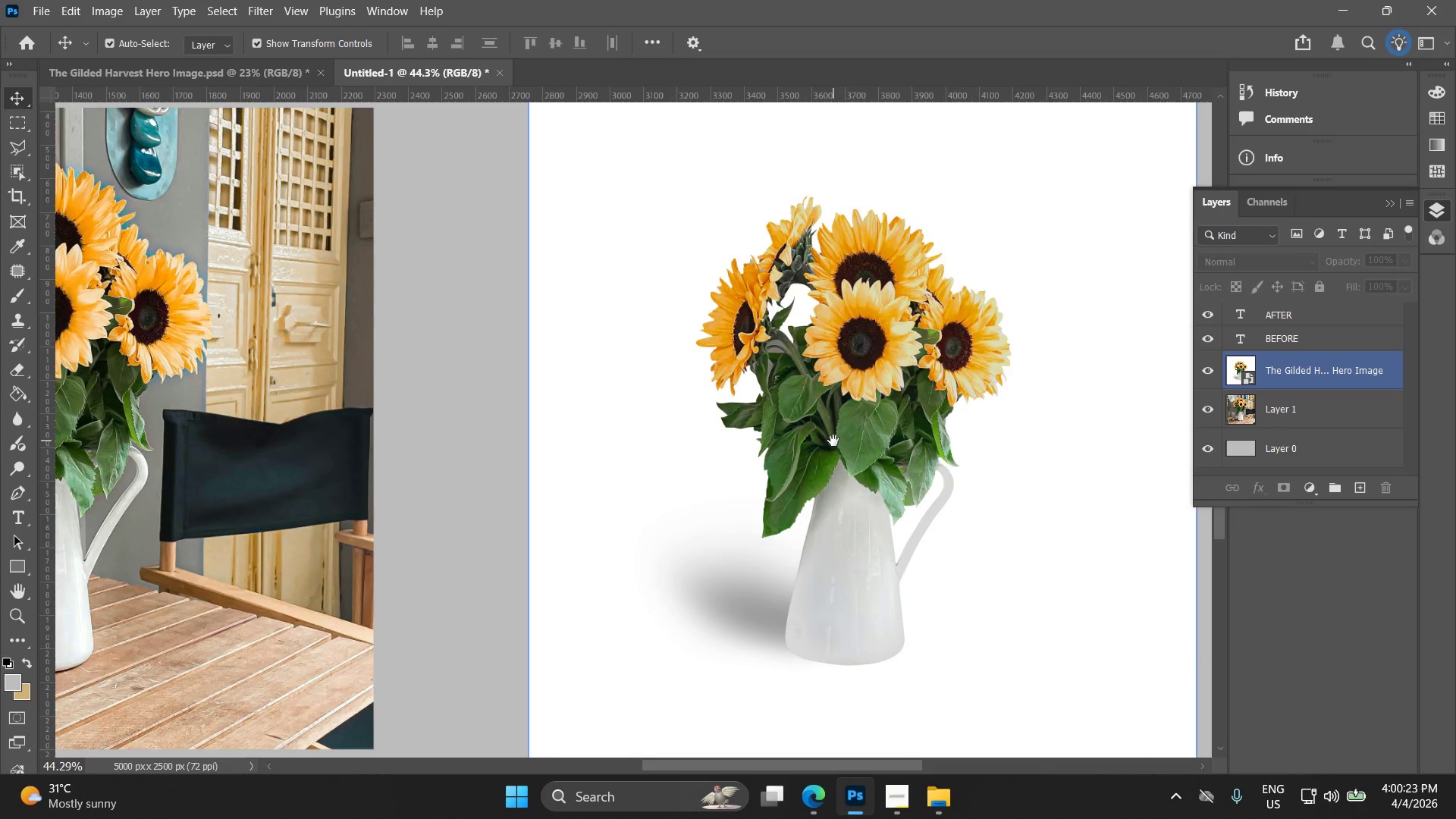 
hold_key(key=Space, duration=1.5)
 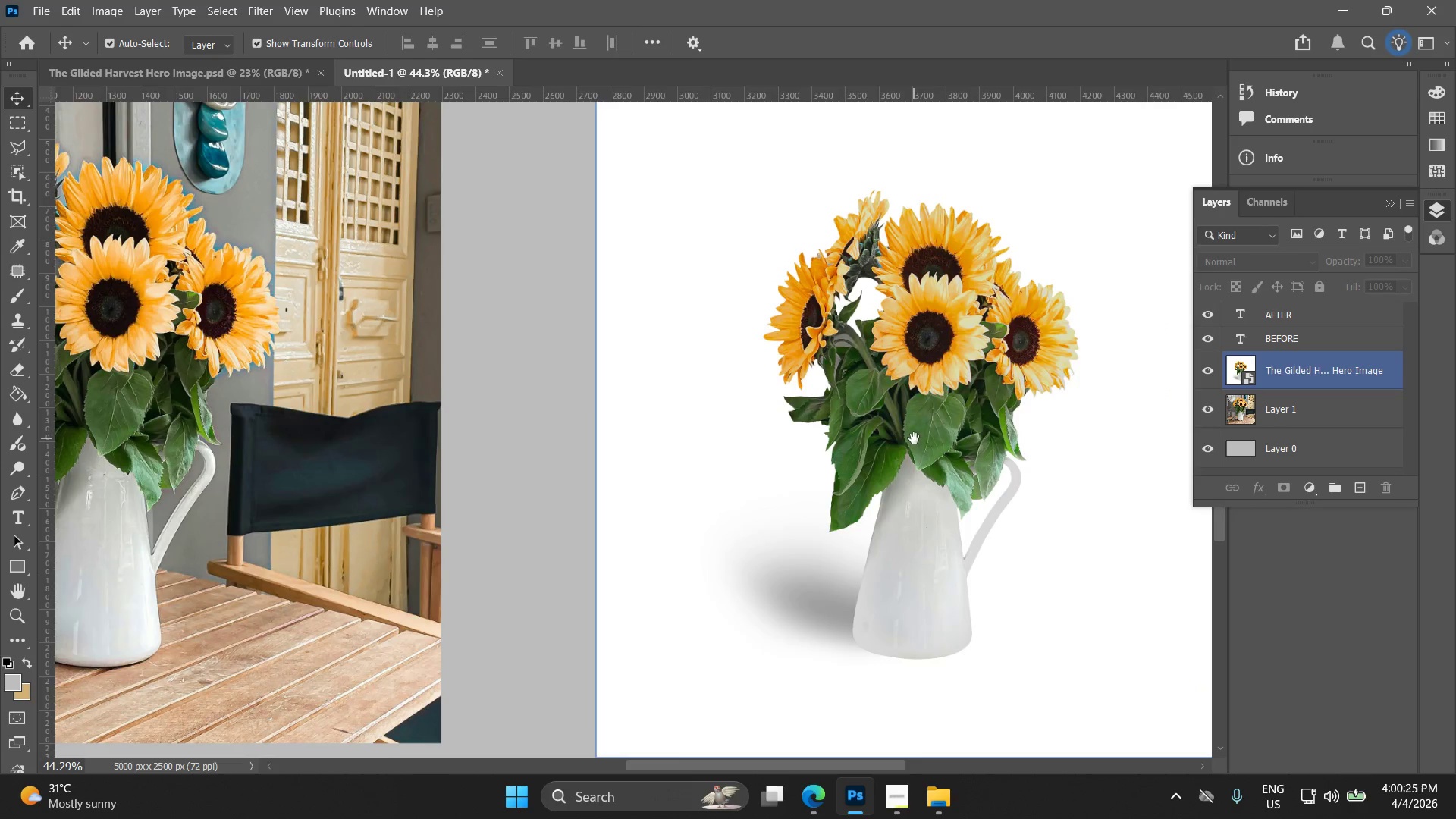 
scroll: coordinate [877, 455], scroll_direction: up, amount: 6.0
 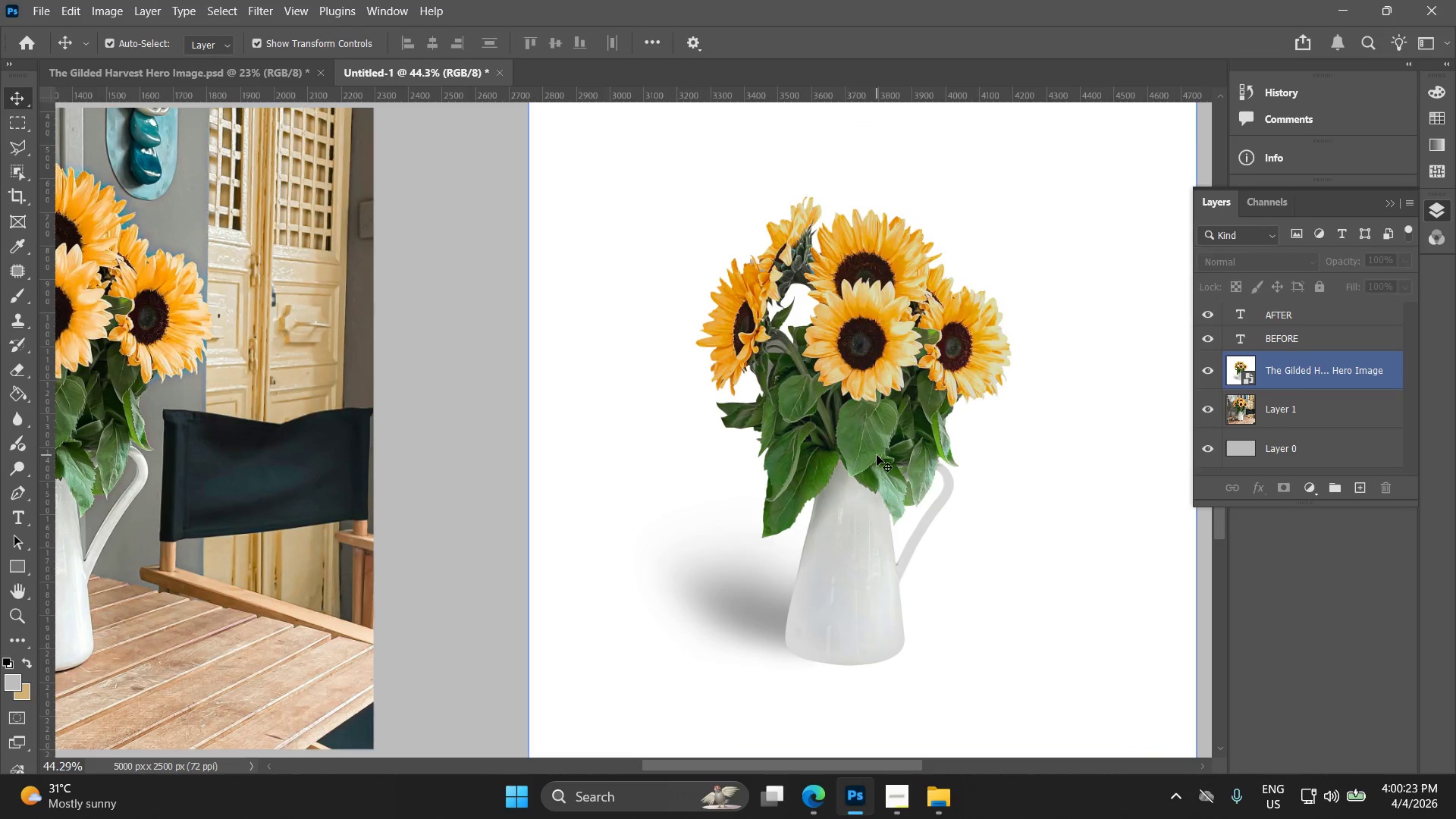 
left_click_drag(start_coordinate=[846, 444], to_coordinate=[946, 422])
 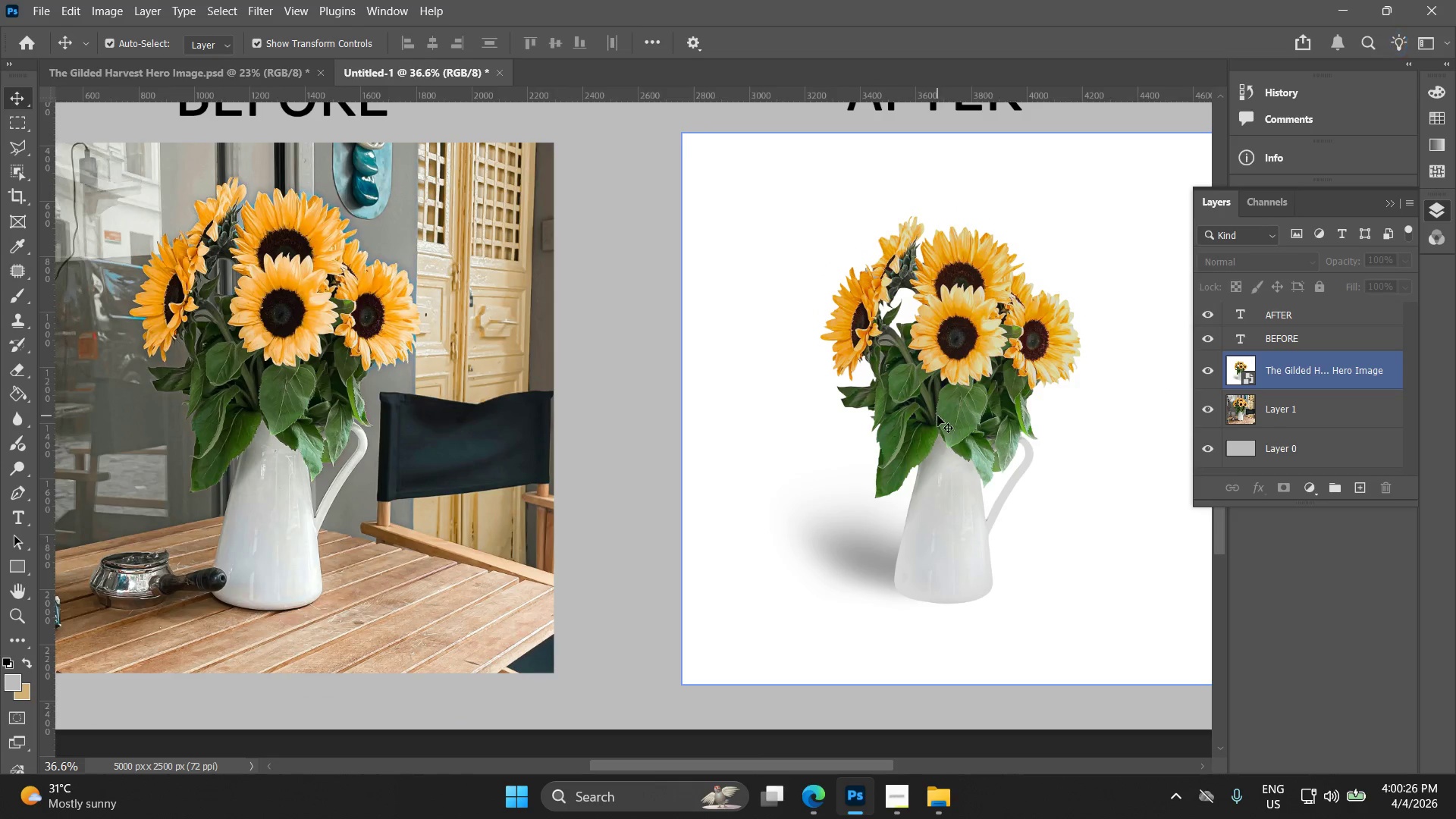 
hold_key(key=Space, duration=1.0)
 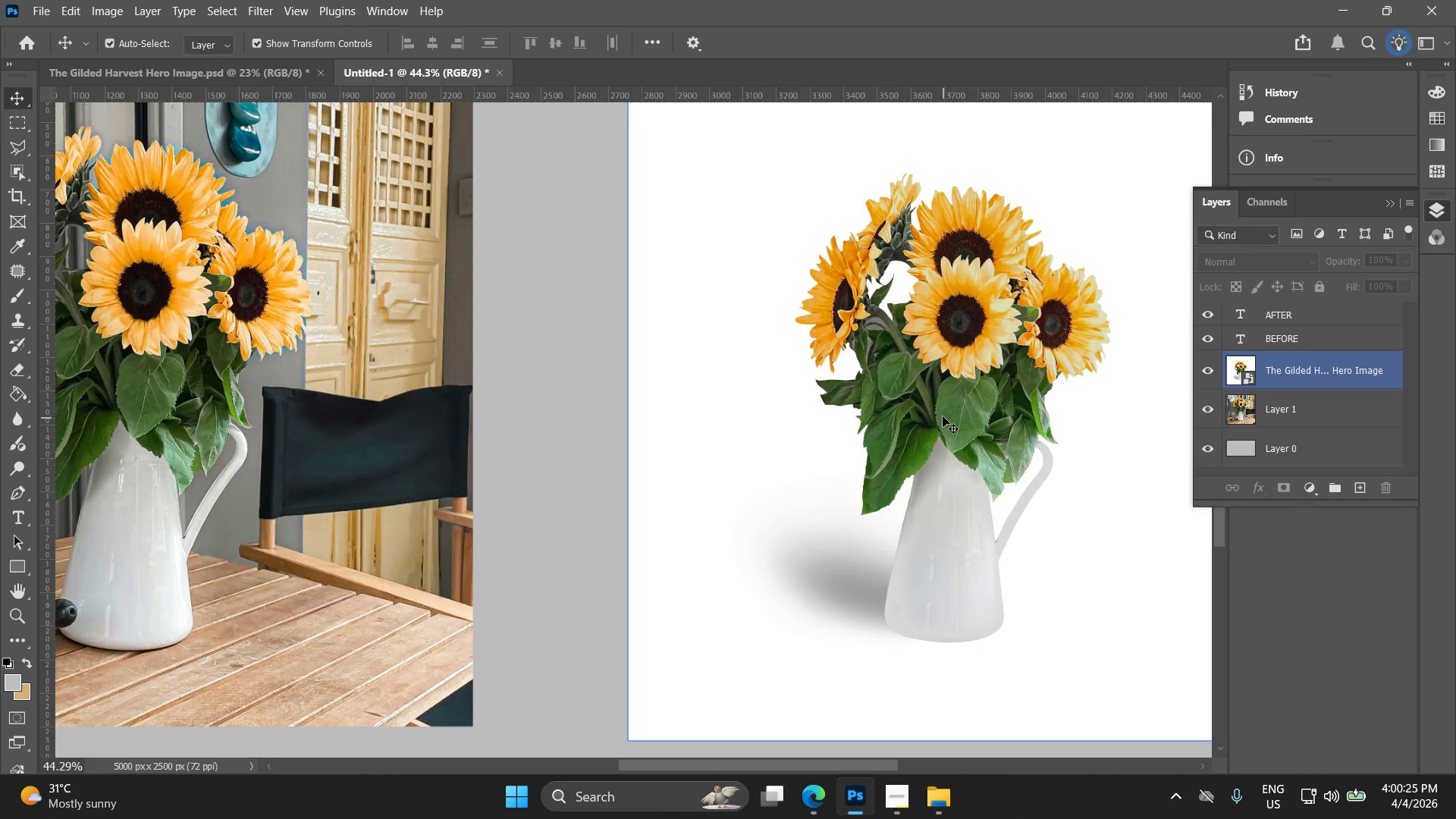 
key(Alt+AltLeft)
 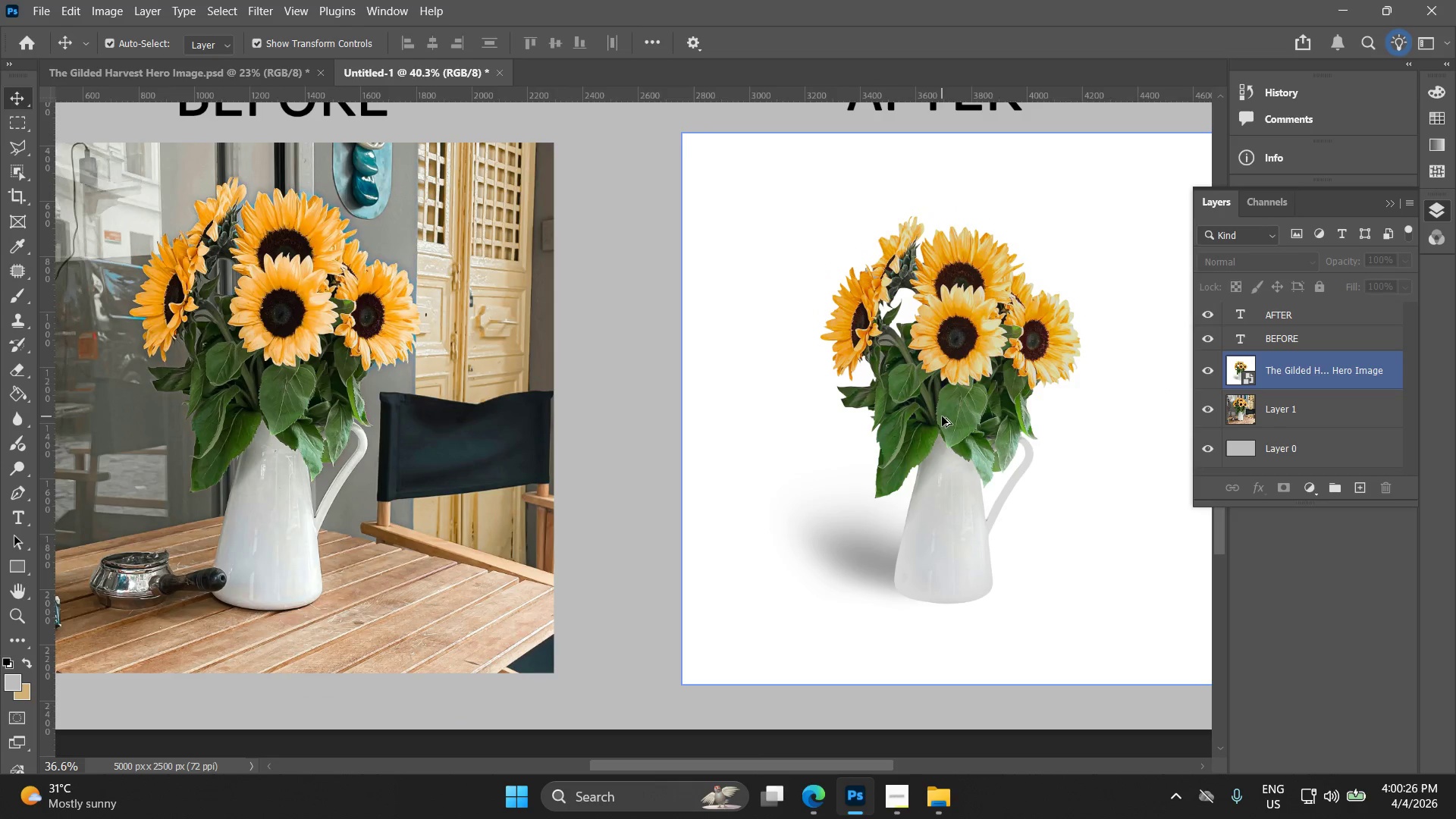 
hold_key(key=Space, duration=0.52)
 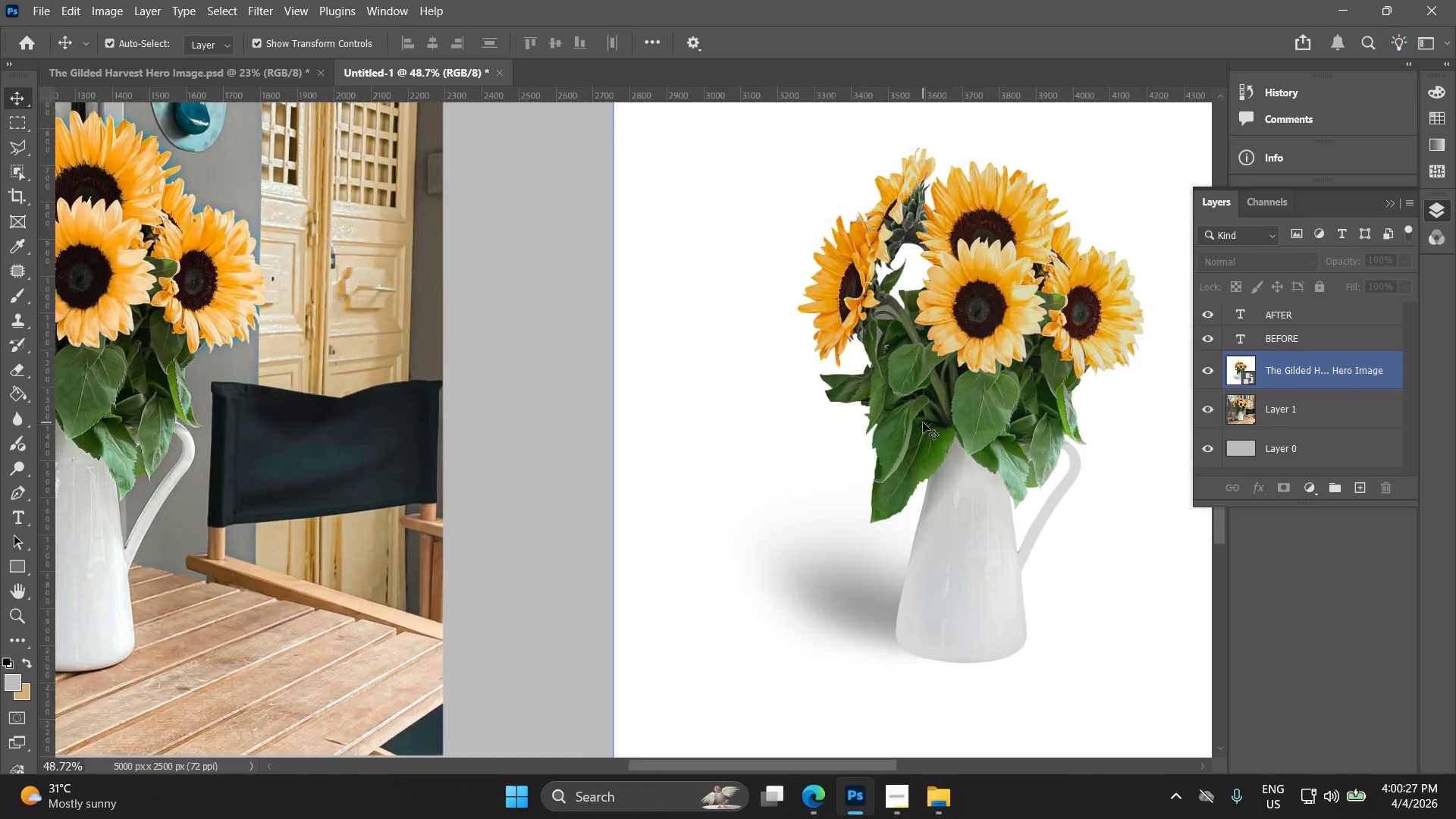 
left_click_drag(start_coordinate=[930, 416], to_coordinate=[938, 416])
 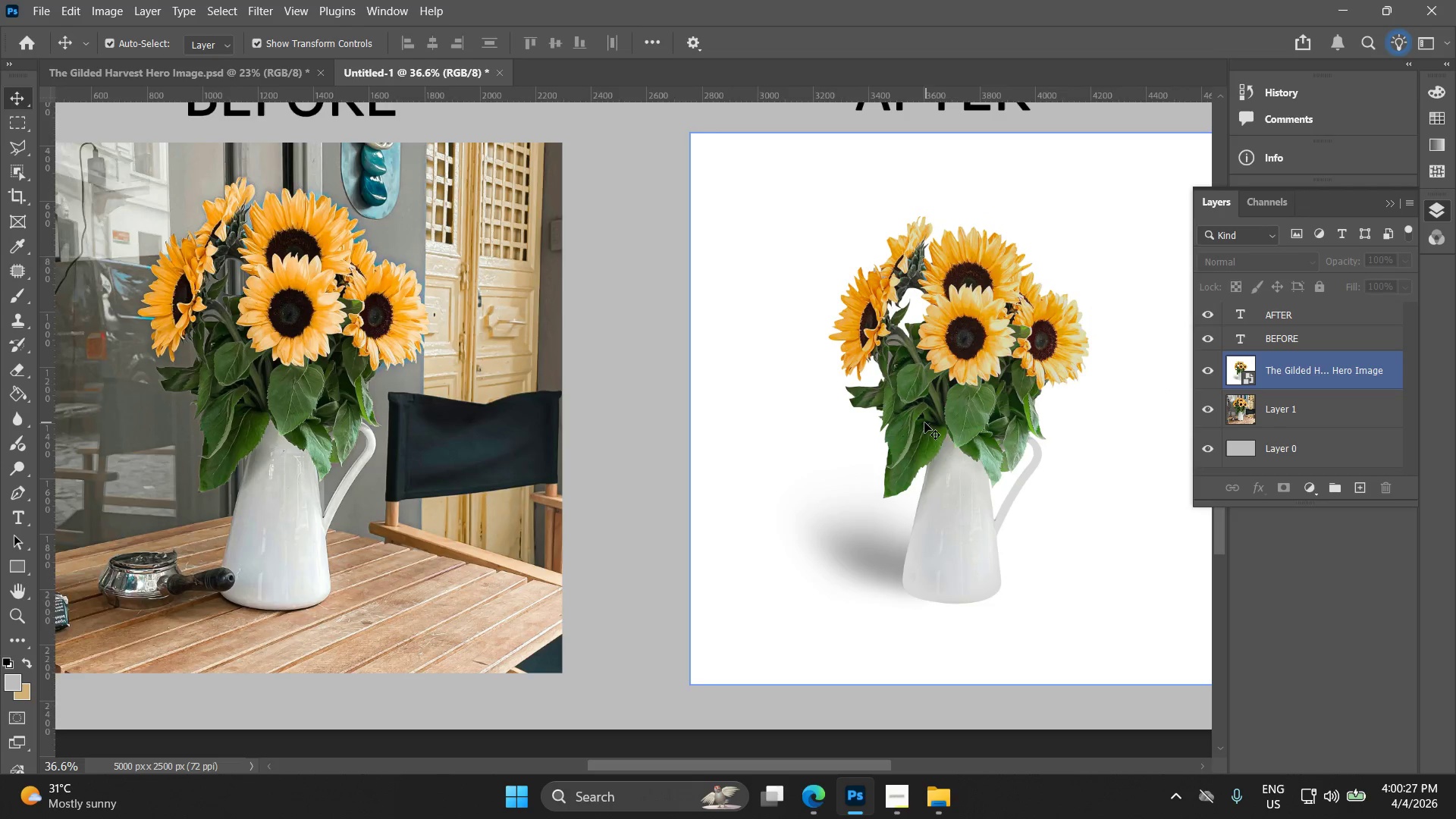 
scroll: coordinate [942, 416], scroll_direction: down, amount: 2.0
 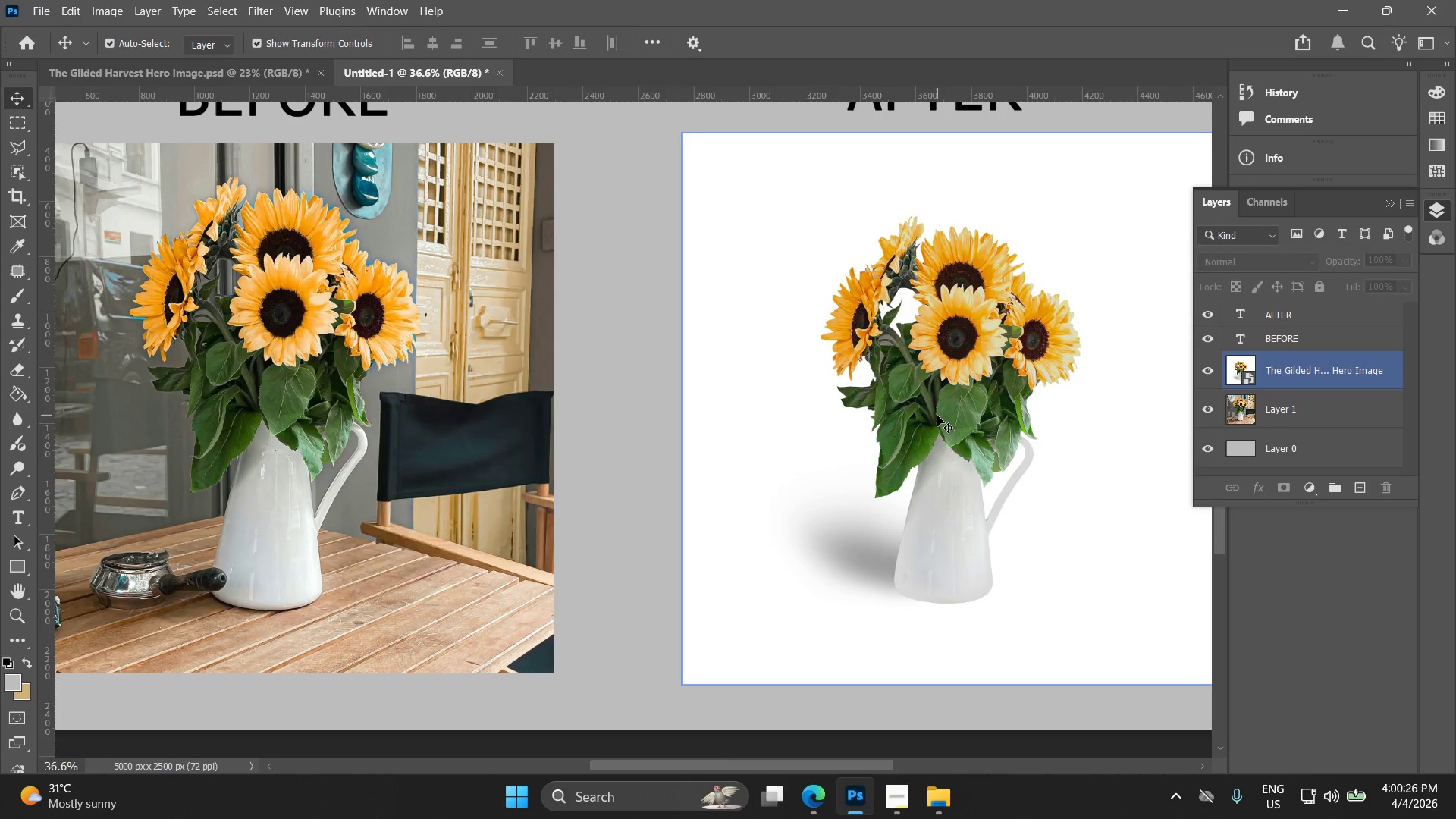 
key(Alt+AltLeft)
 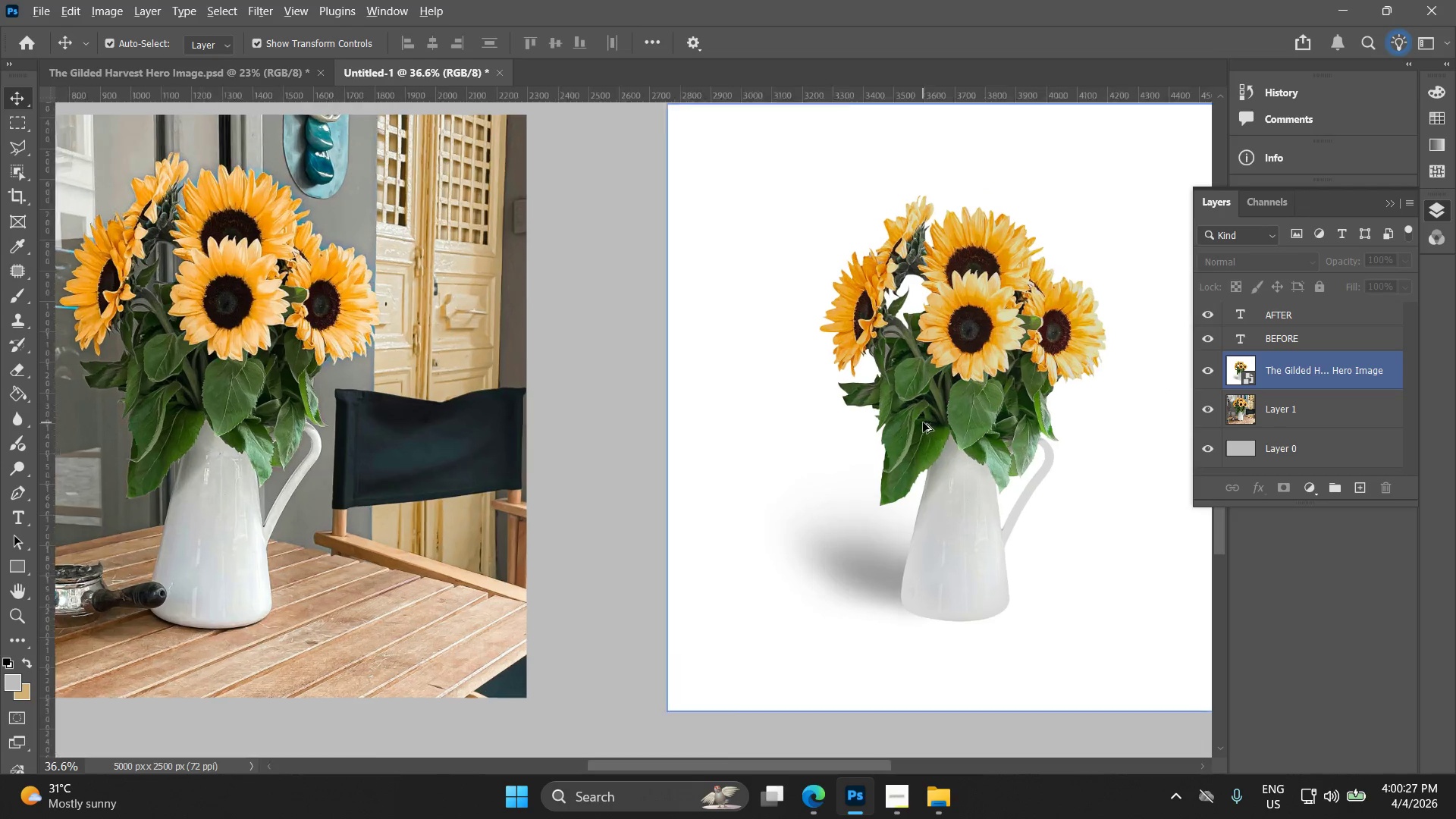 
key(Alt+AltLeft)
 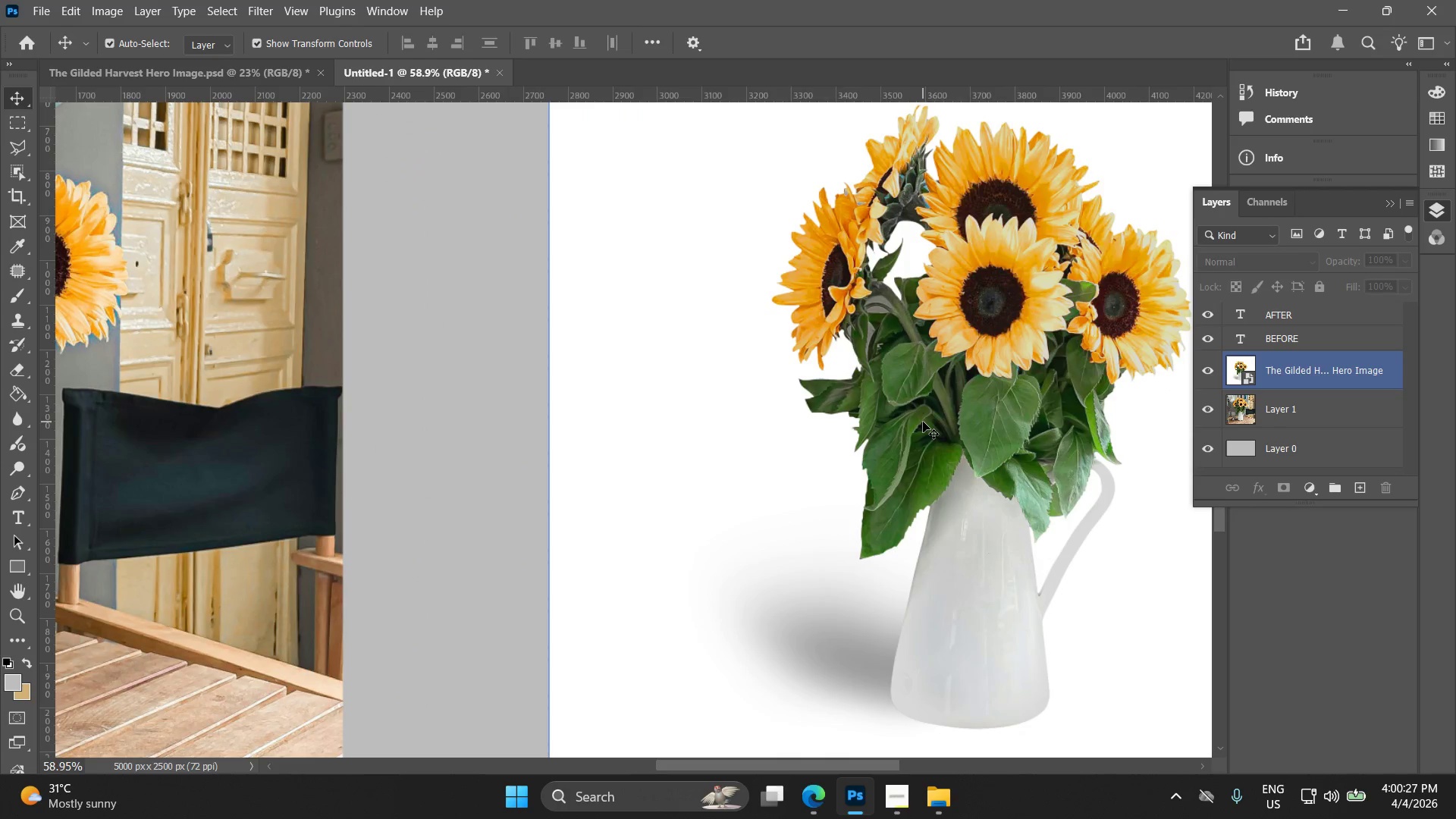 
key(Alt+AltLeft)
 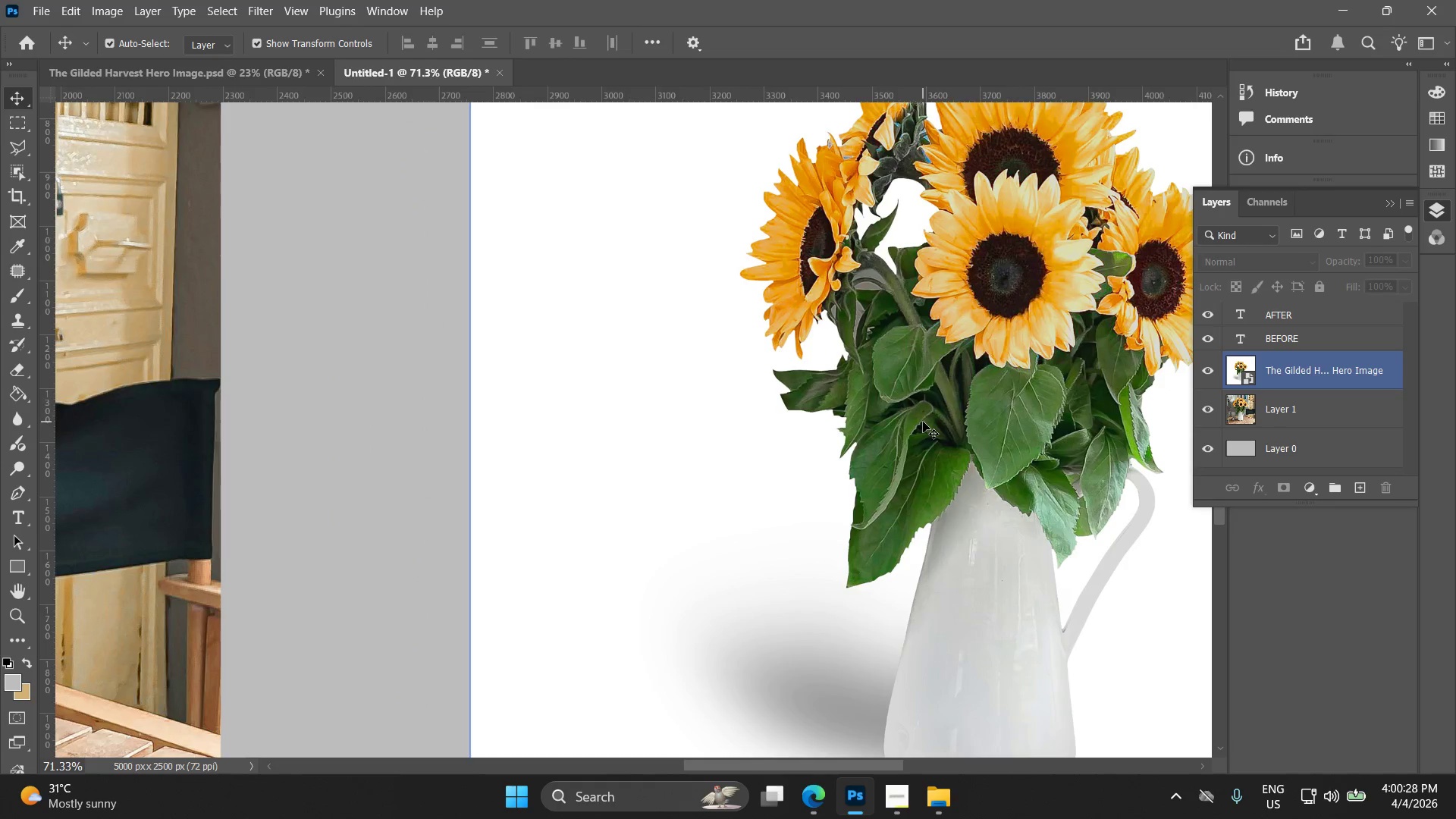 
hold_key(key=Space, duration=0.67)
 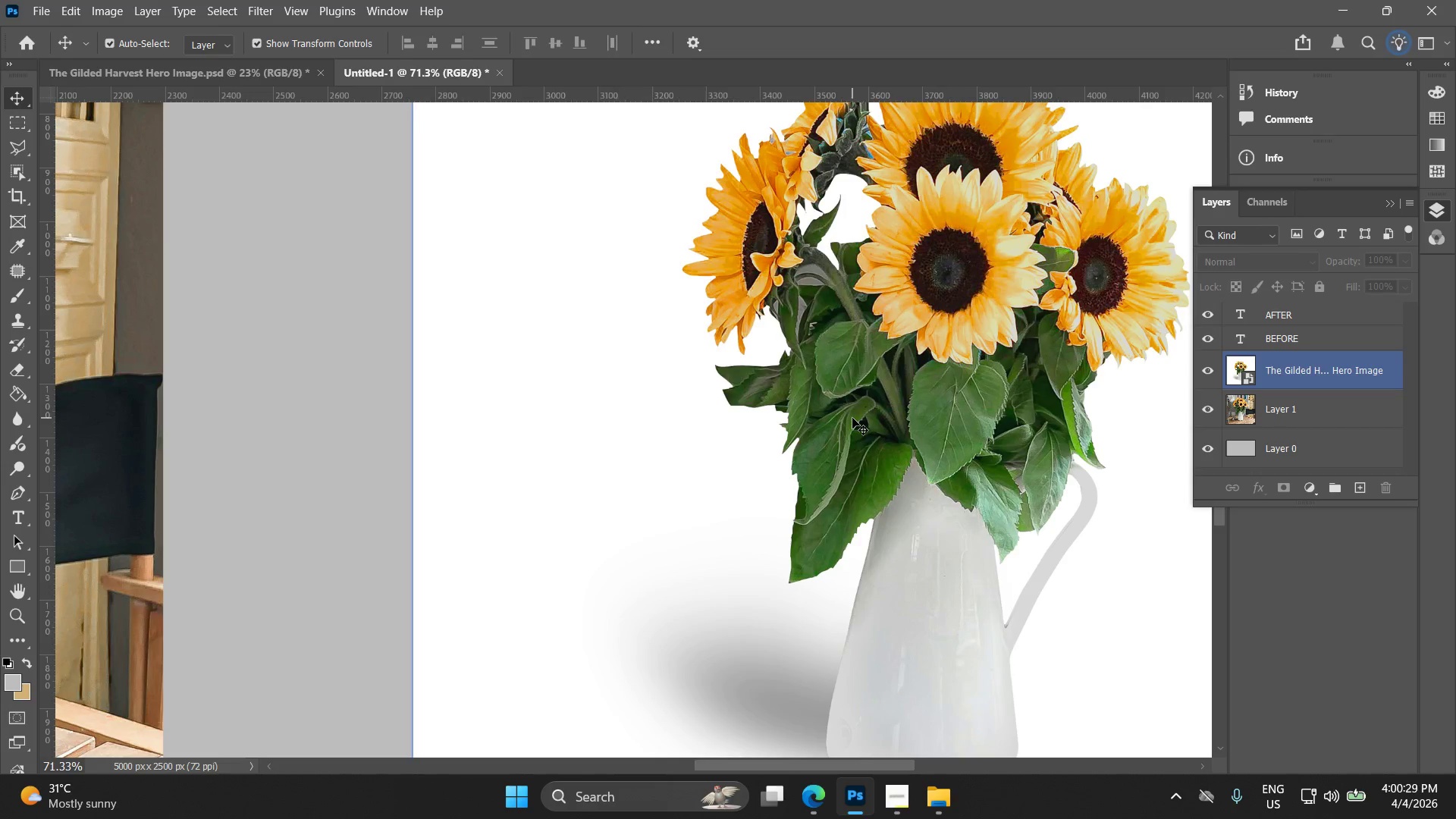 
scroll: coordinate [923, 422], scroll_direction: up, amount: 8.0
 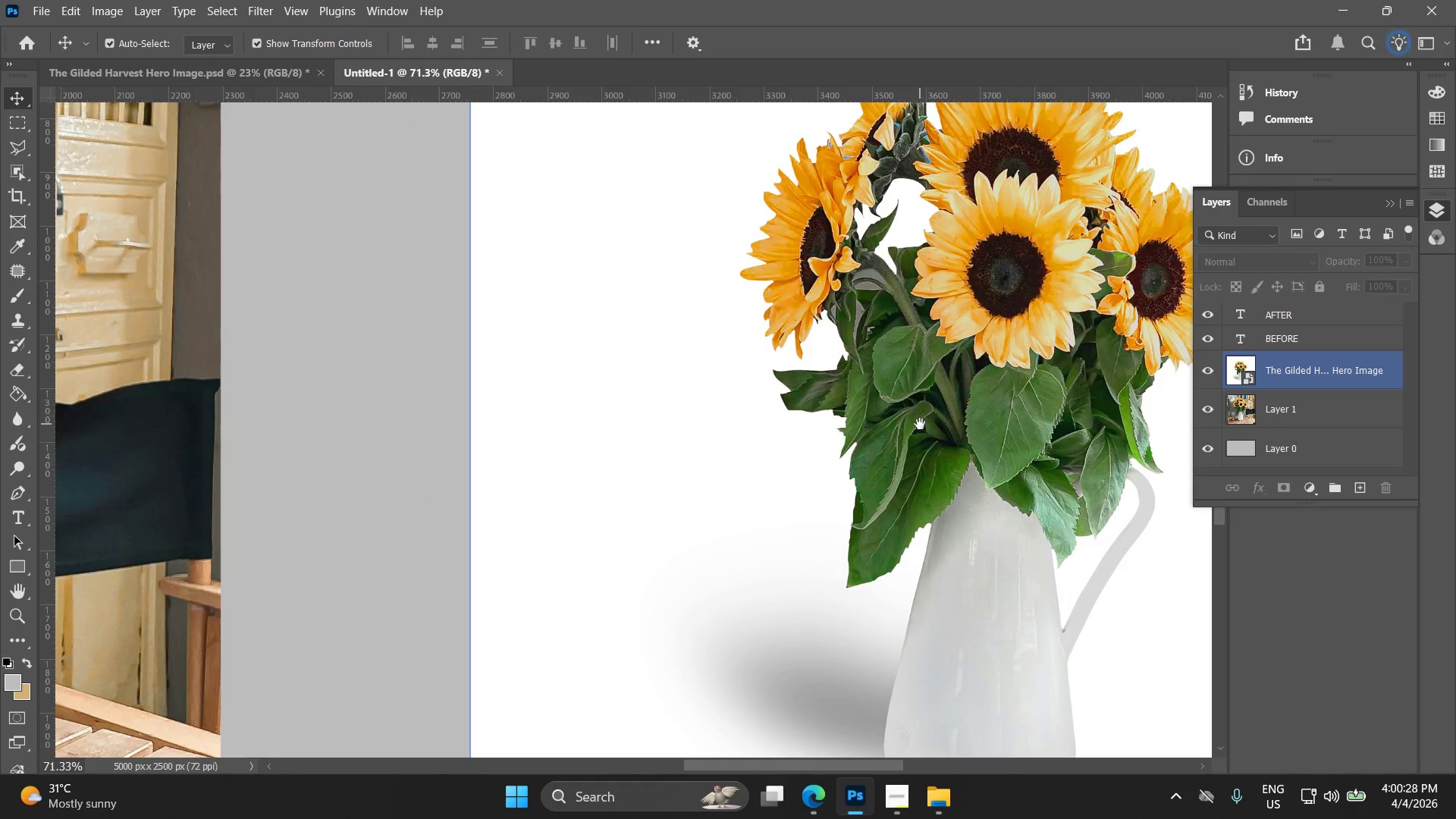 
left_click_drag(start_coordinate=[915, 425], to_coordinate=[858, 421])
 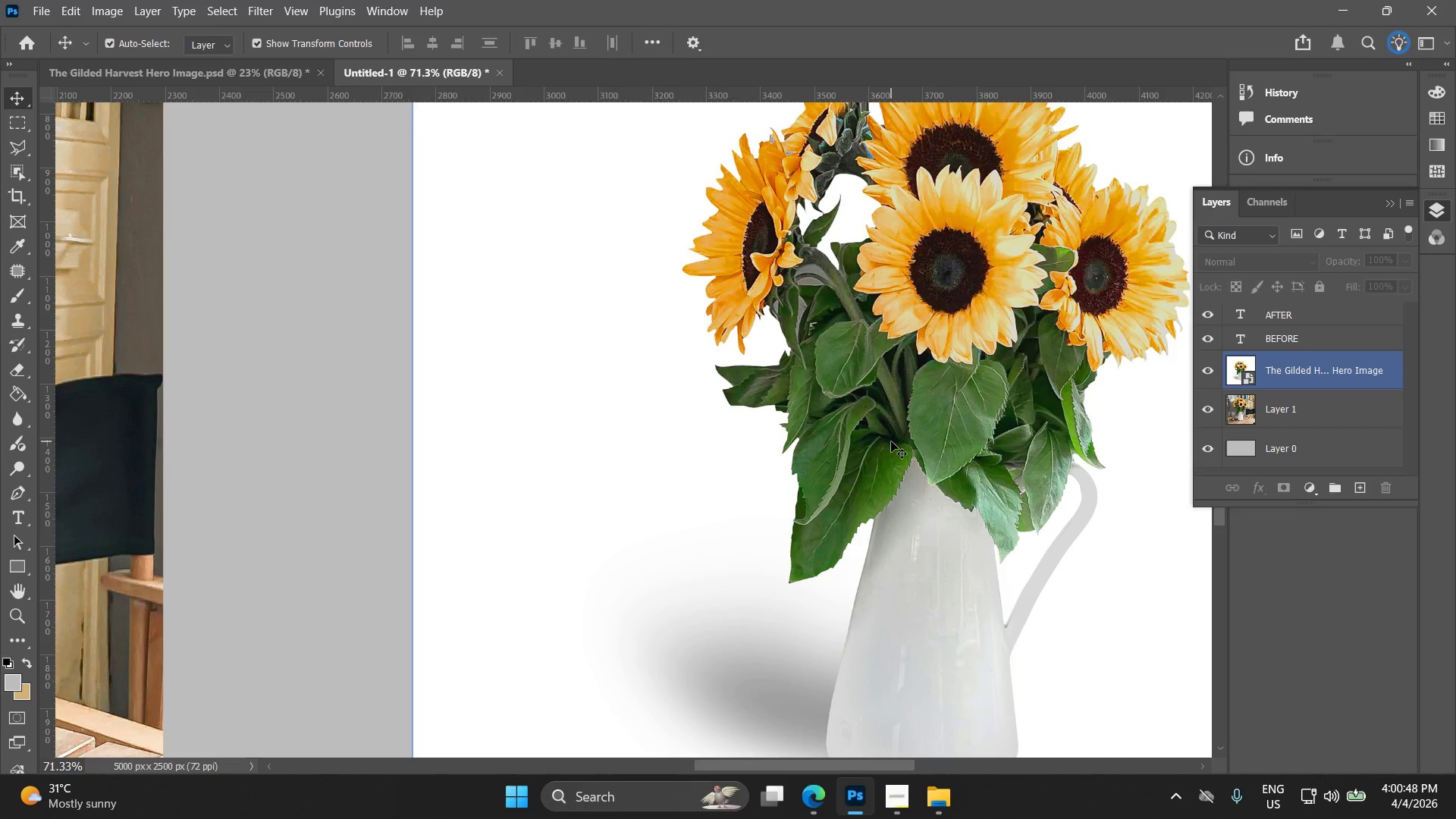 
wait(24.33)
 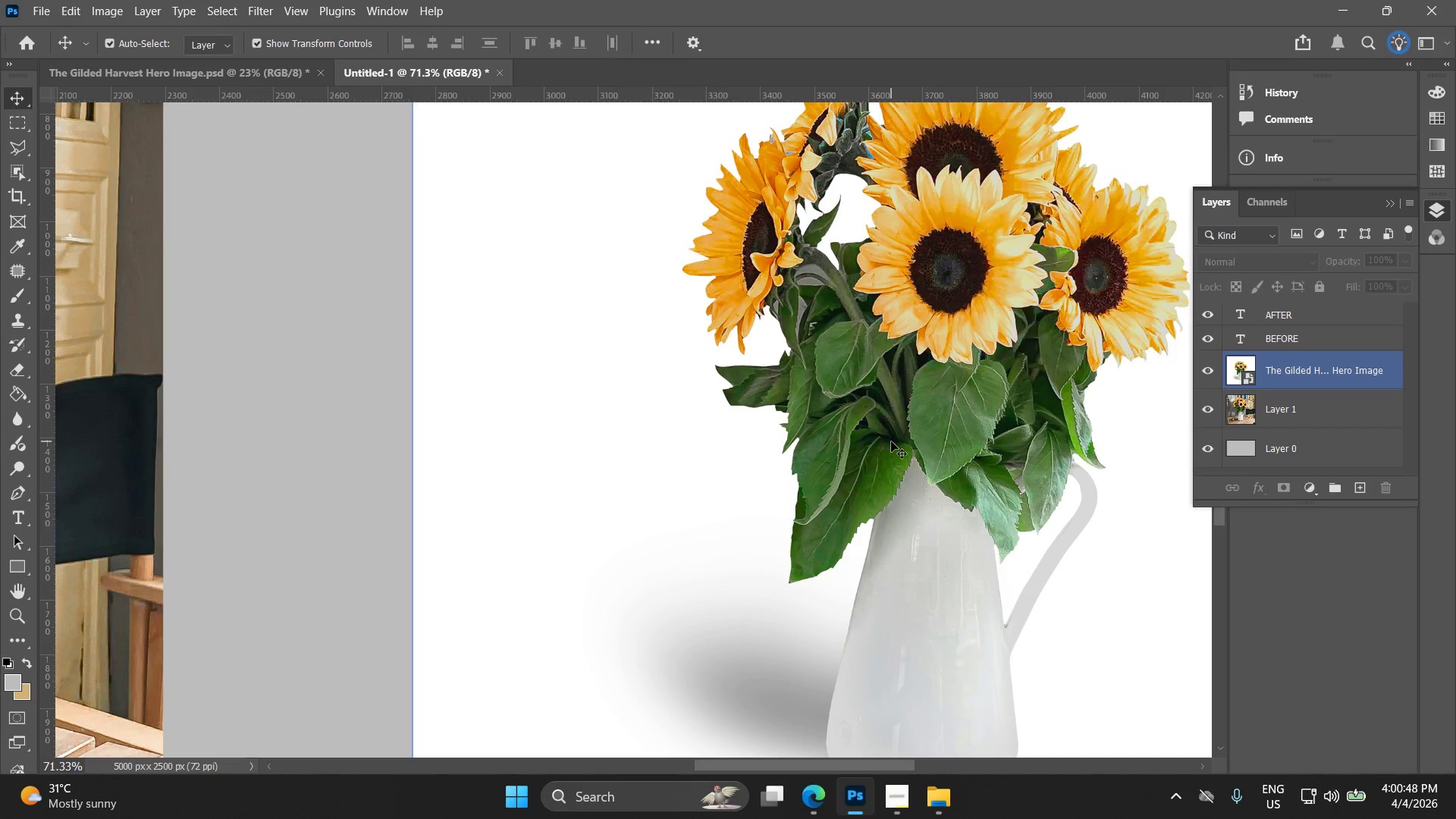 
left_click([932, 793])
 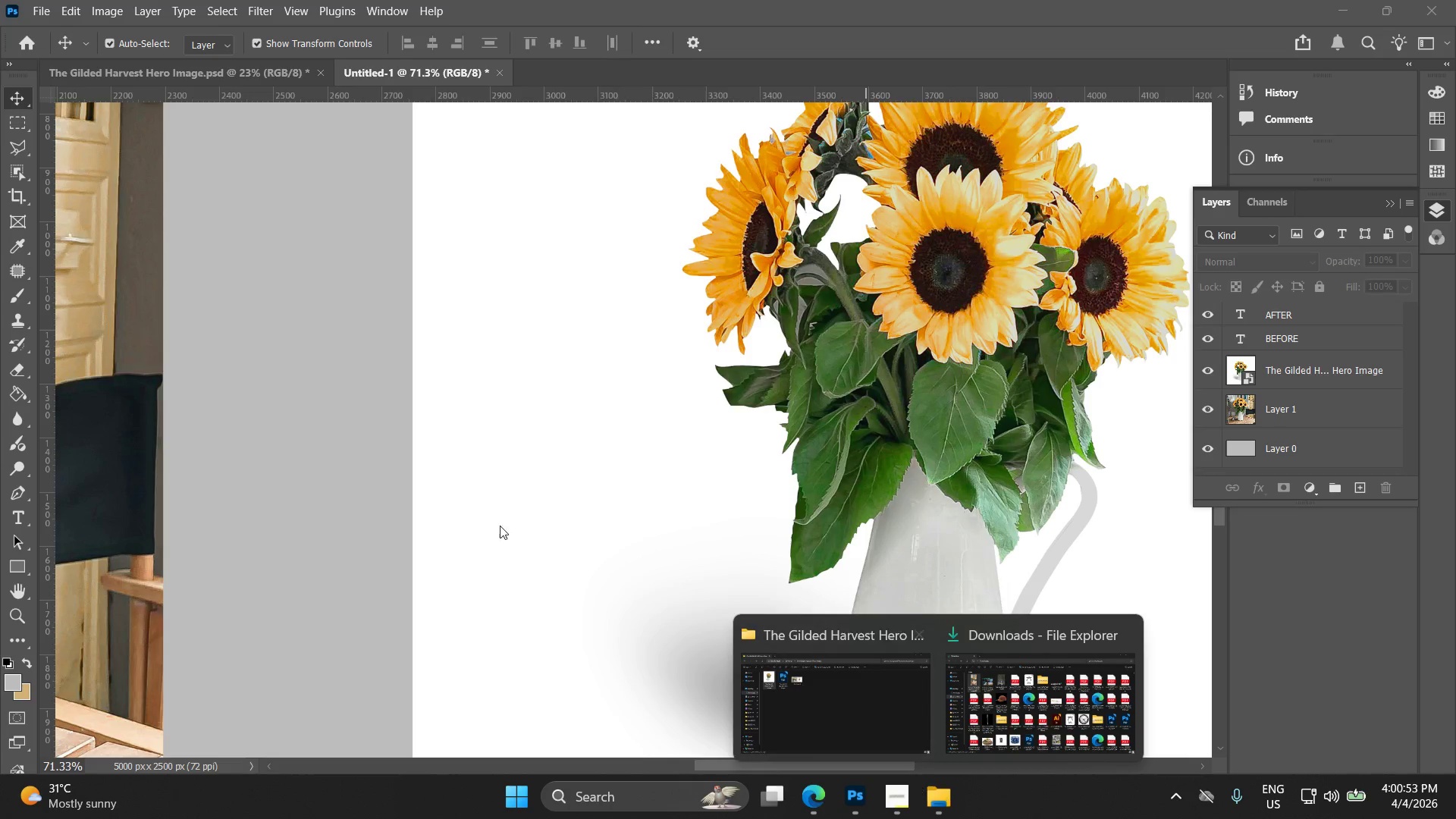 
left_click([397, 482])
 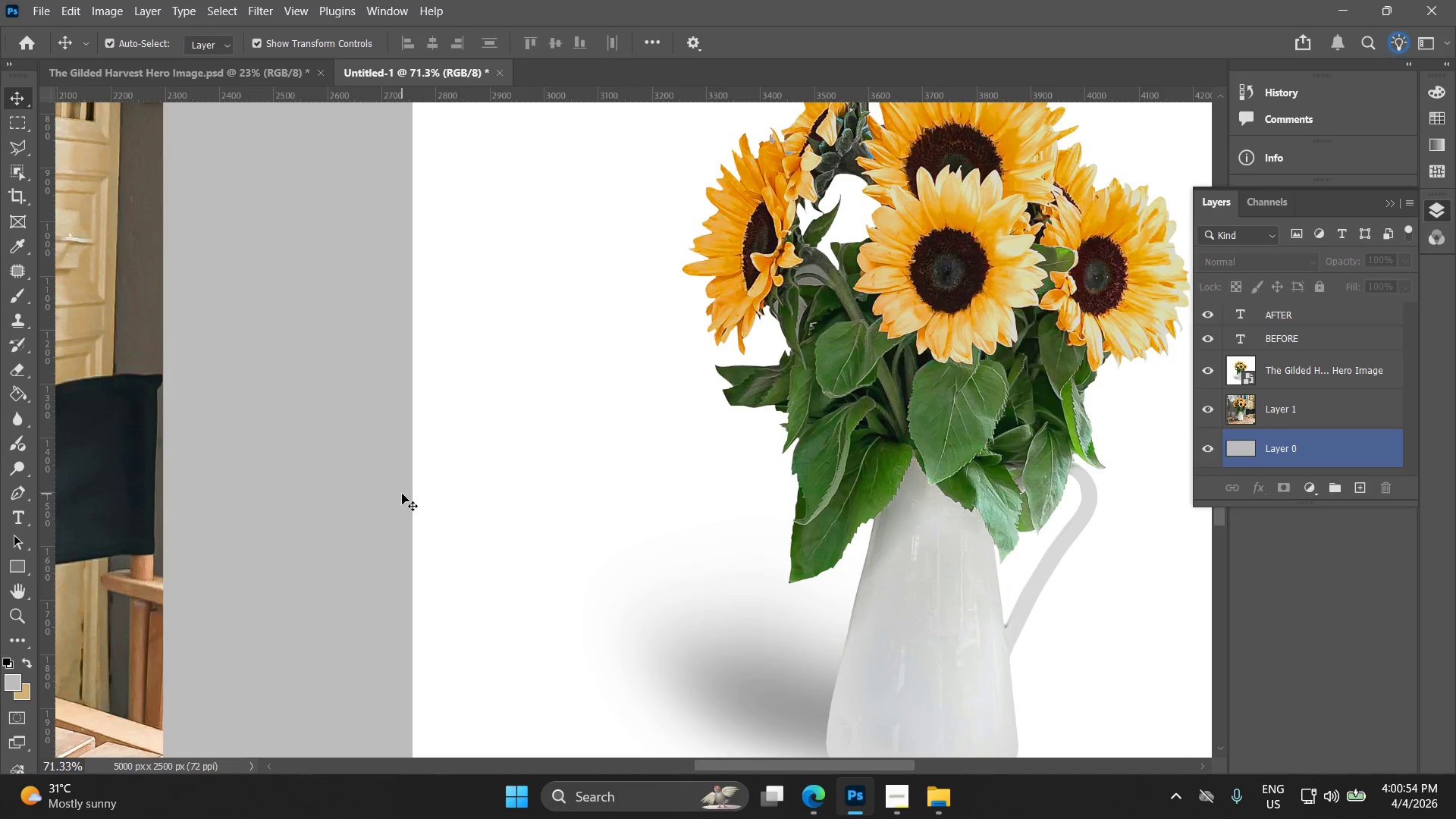 
hold_key(key=AltLeft, duration=1.05)
scroll: coordinate [468, 518], scroll_direction: down, amount: 14.0
 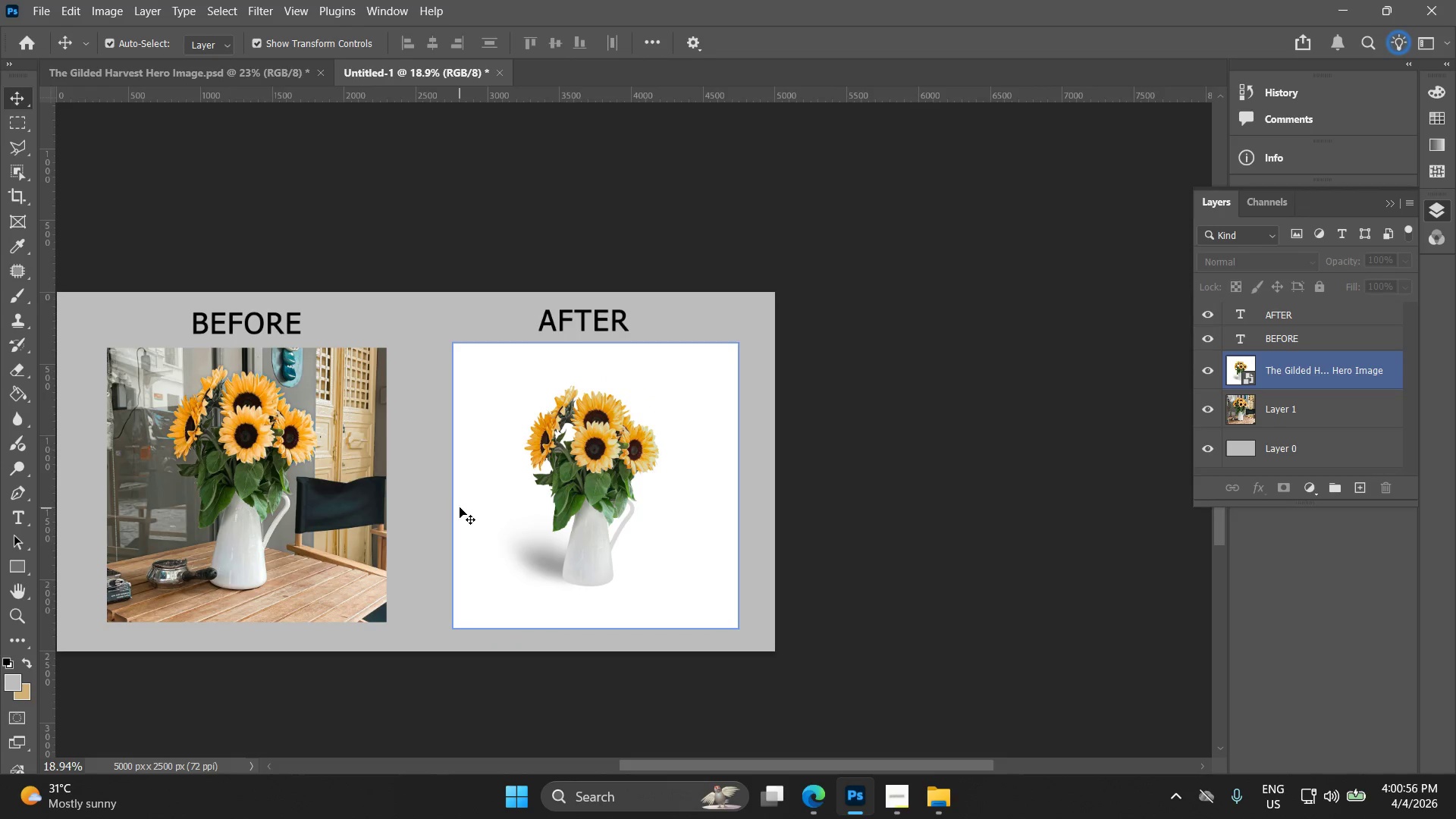 
key(Control+Shift+S)
 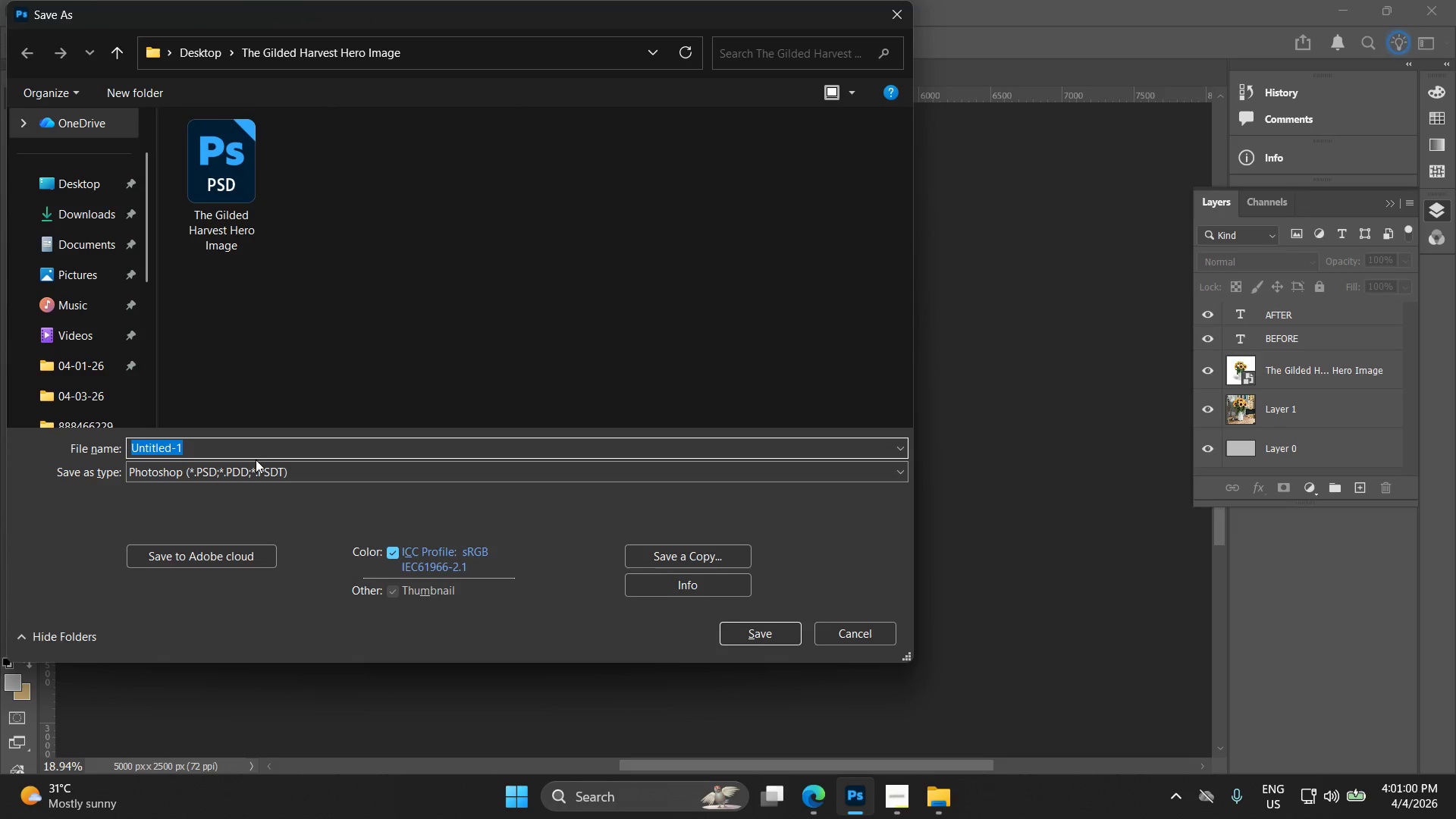 
type(before after)
 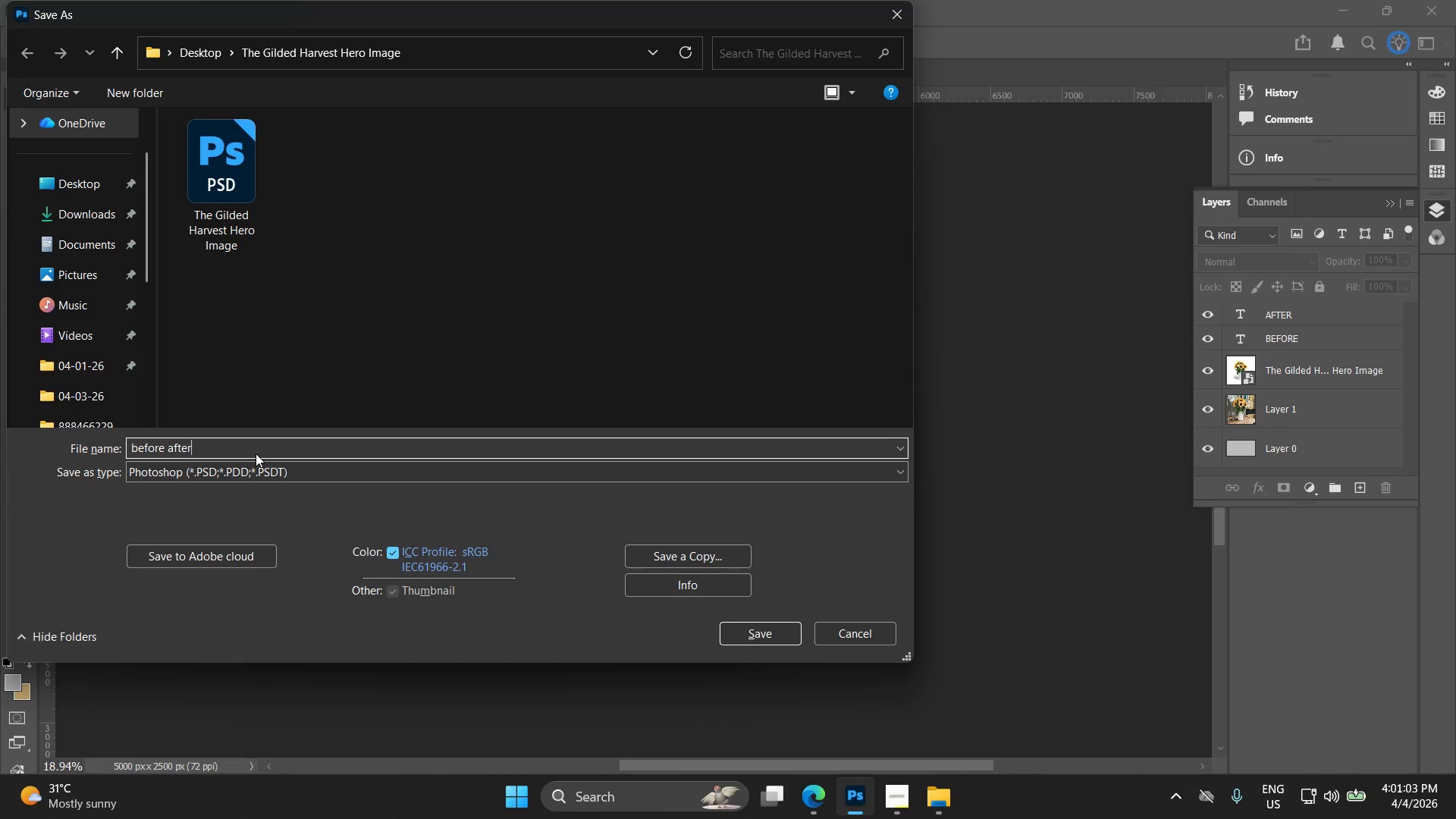 
key(Enter)
 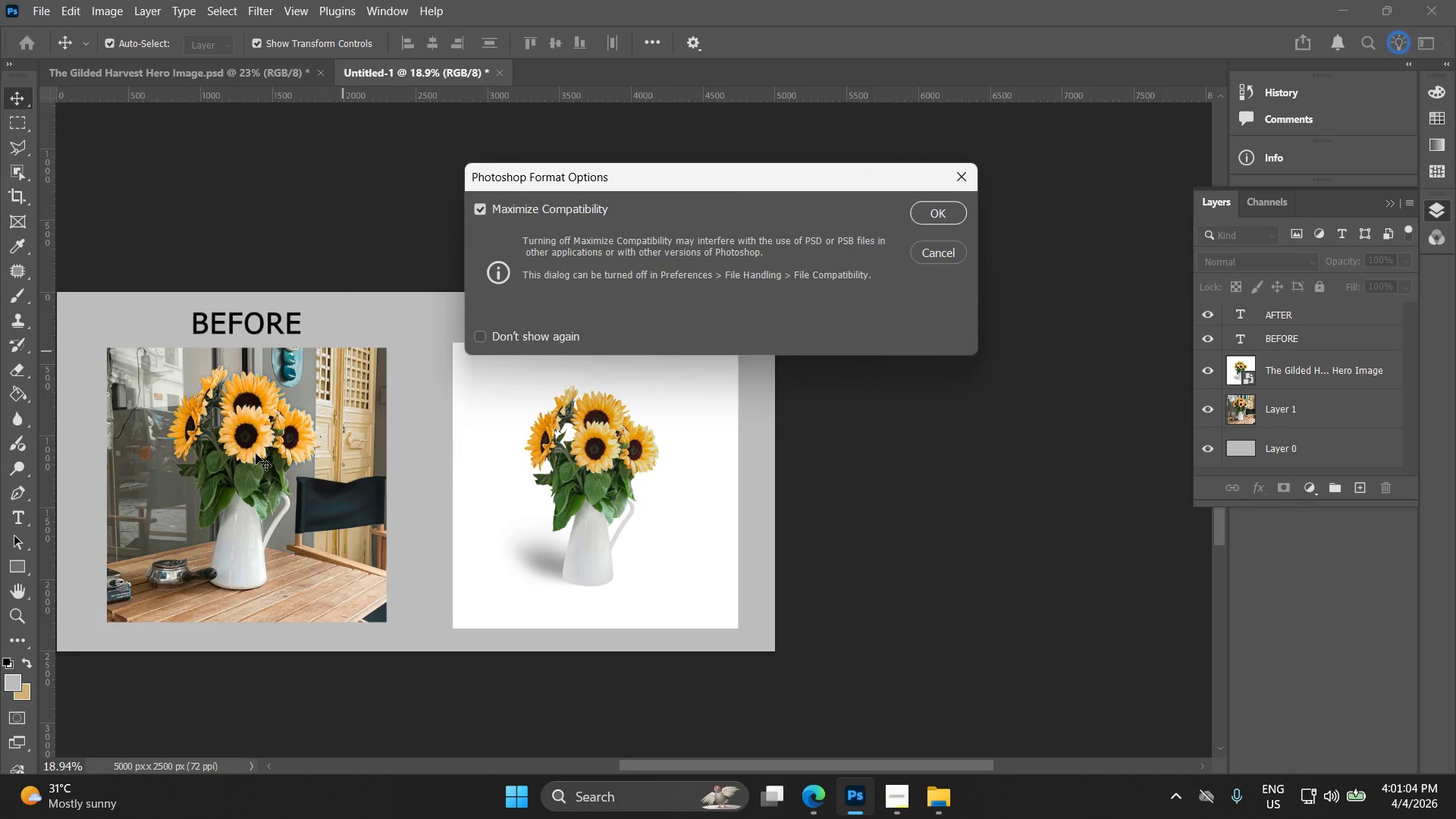 
key(Enter)
 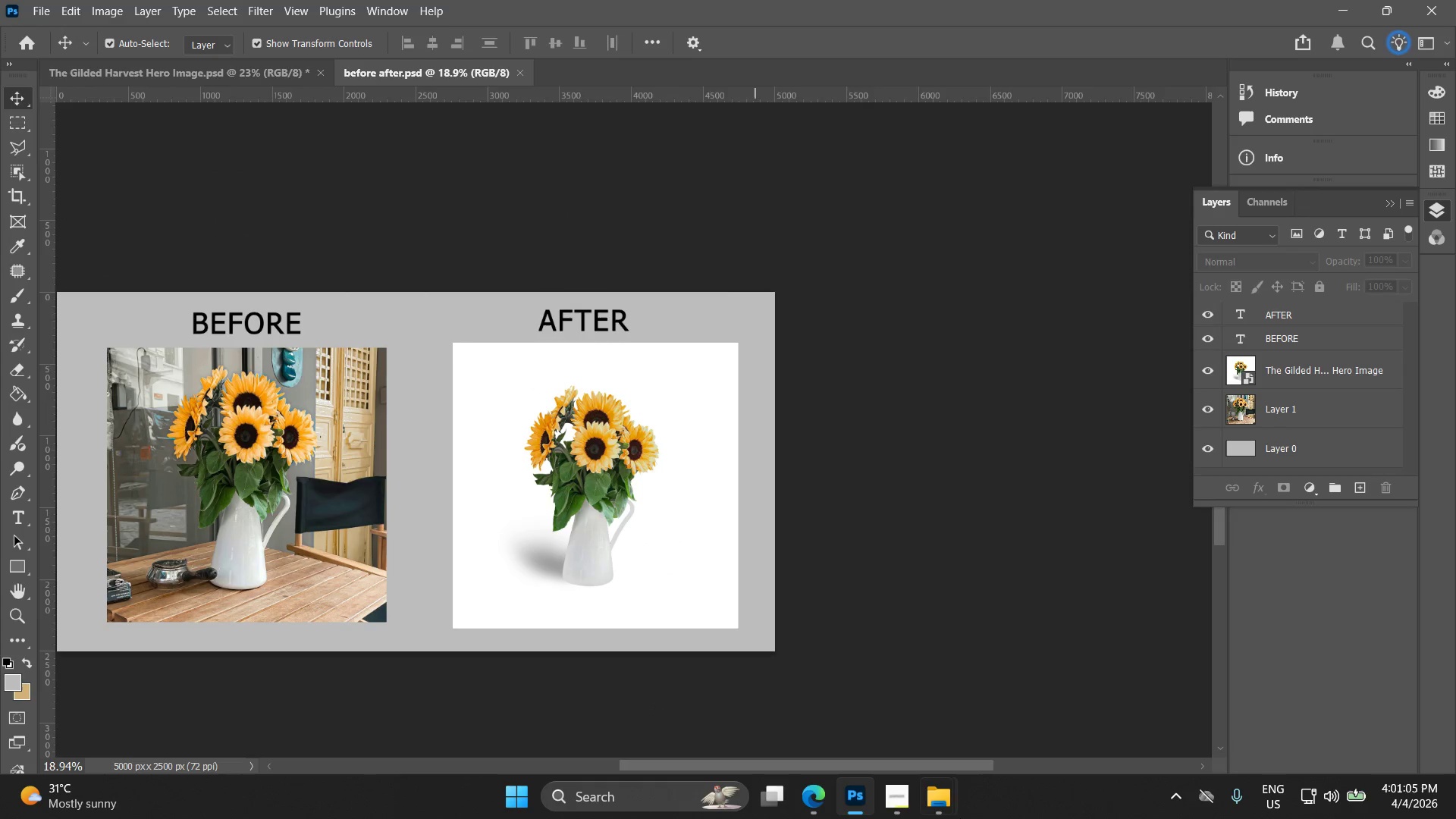 
left_click([918, 795])
 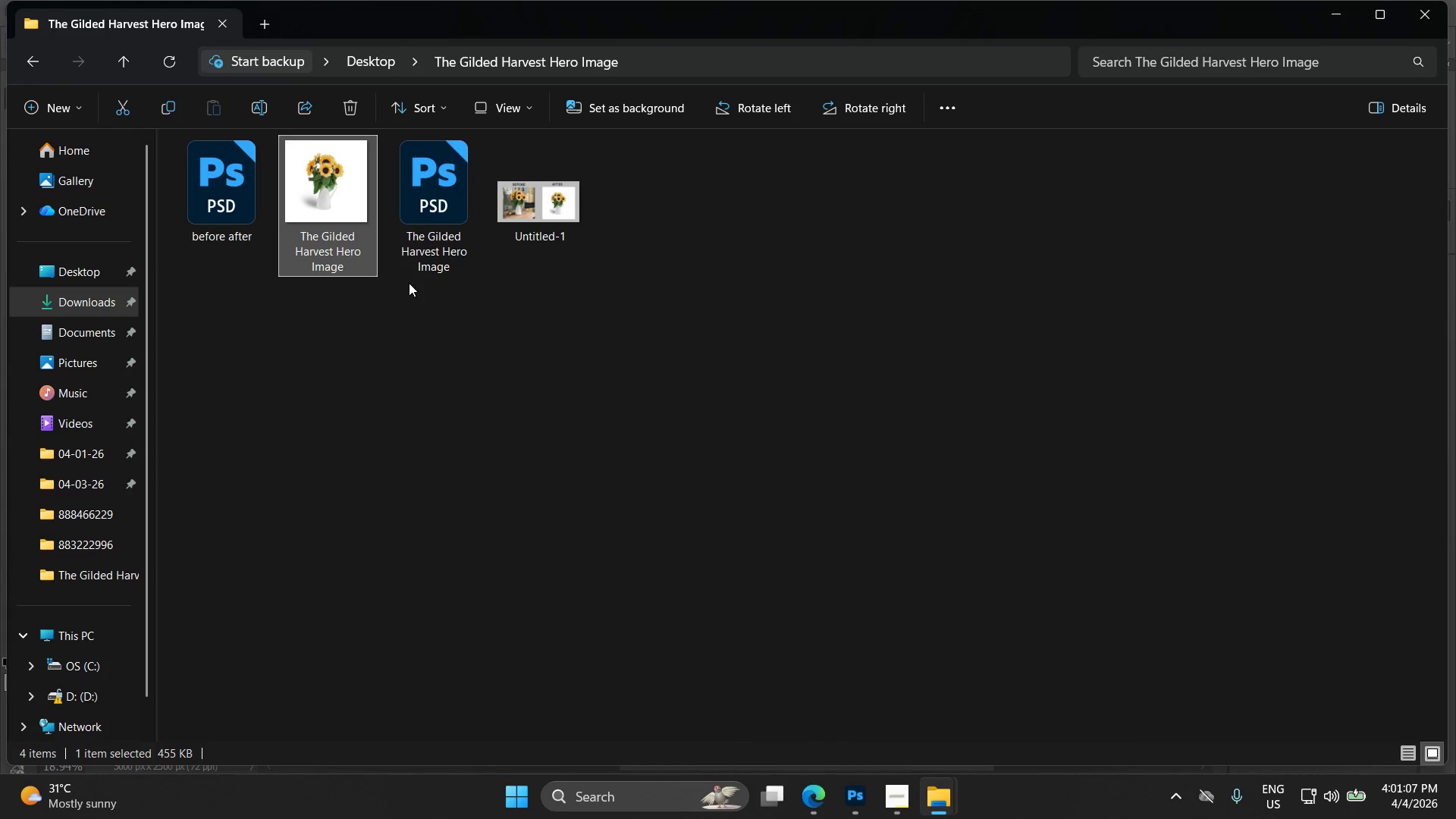 
left_click([548, 245])
 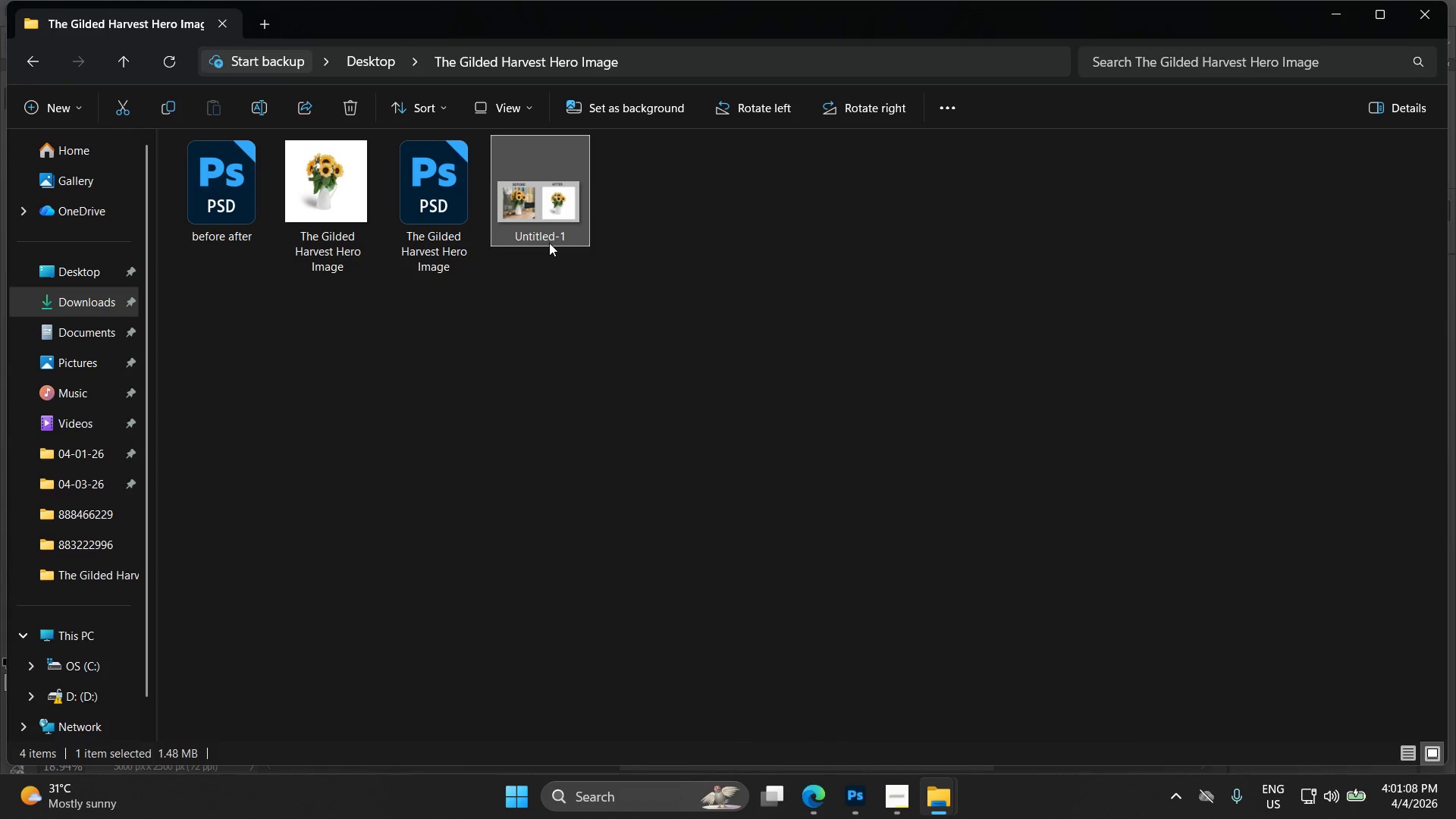 
right_click([549, 243])
 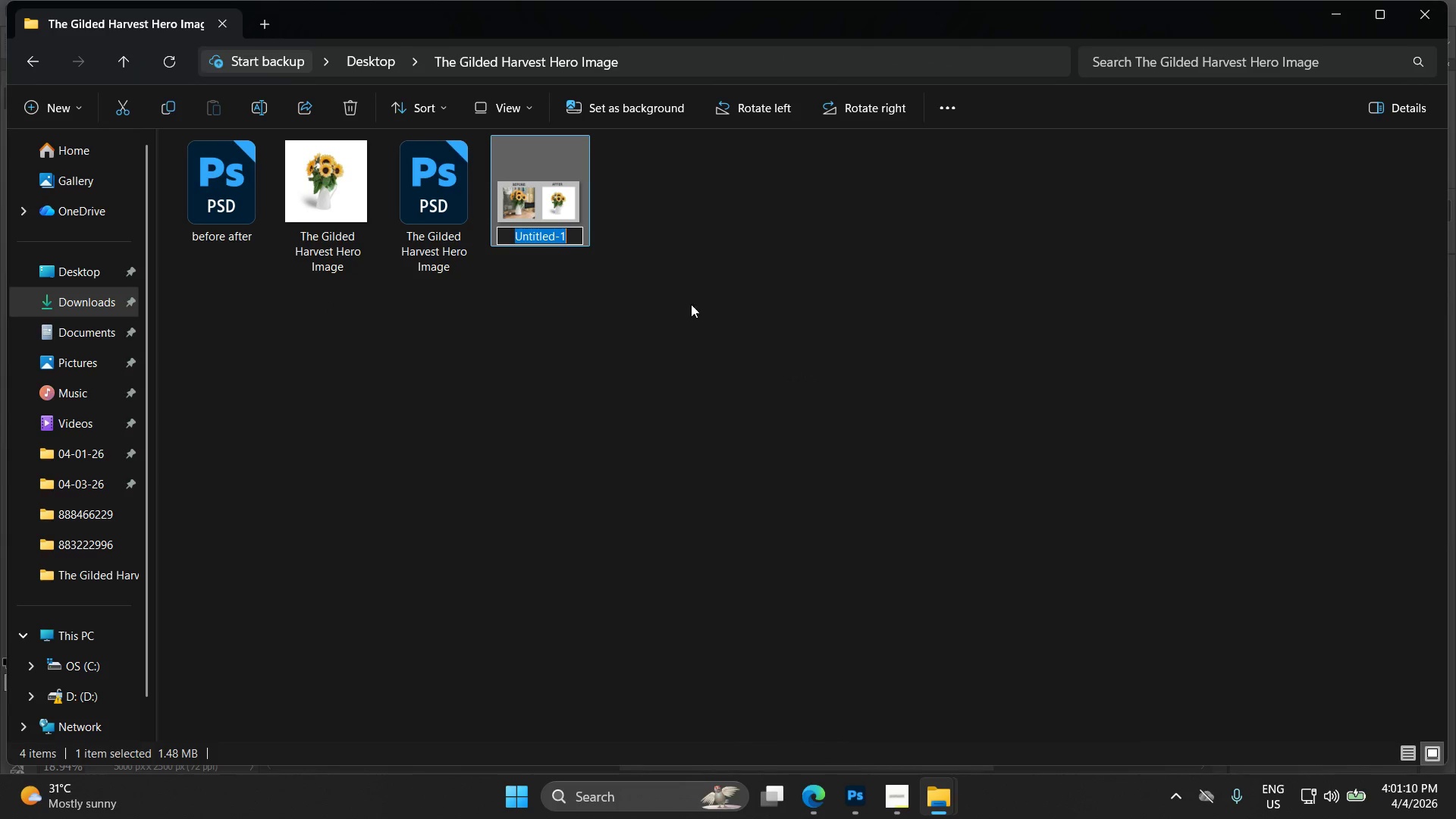 
type(Befor and Aftr)
key(Backspace)
type(er)
 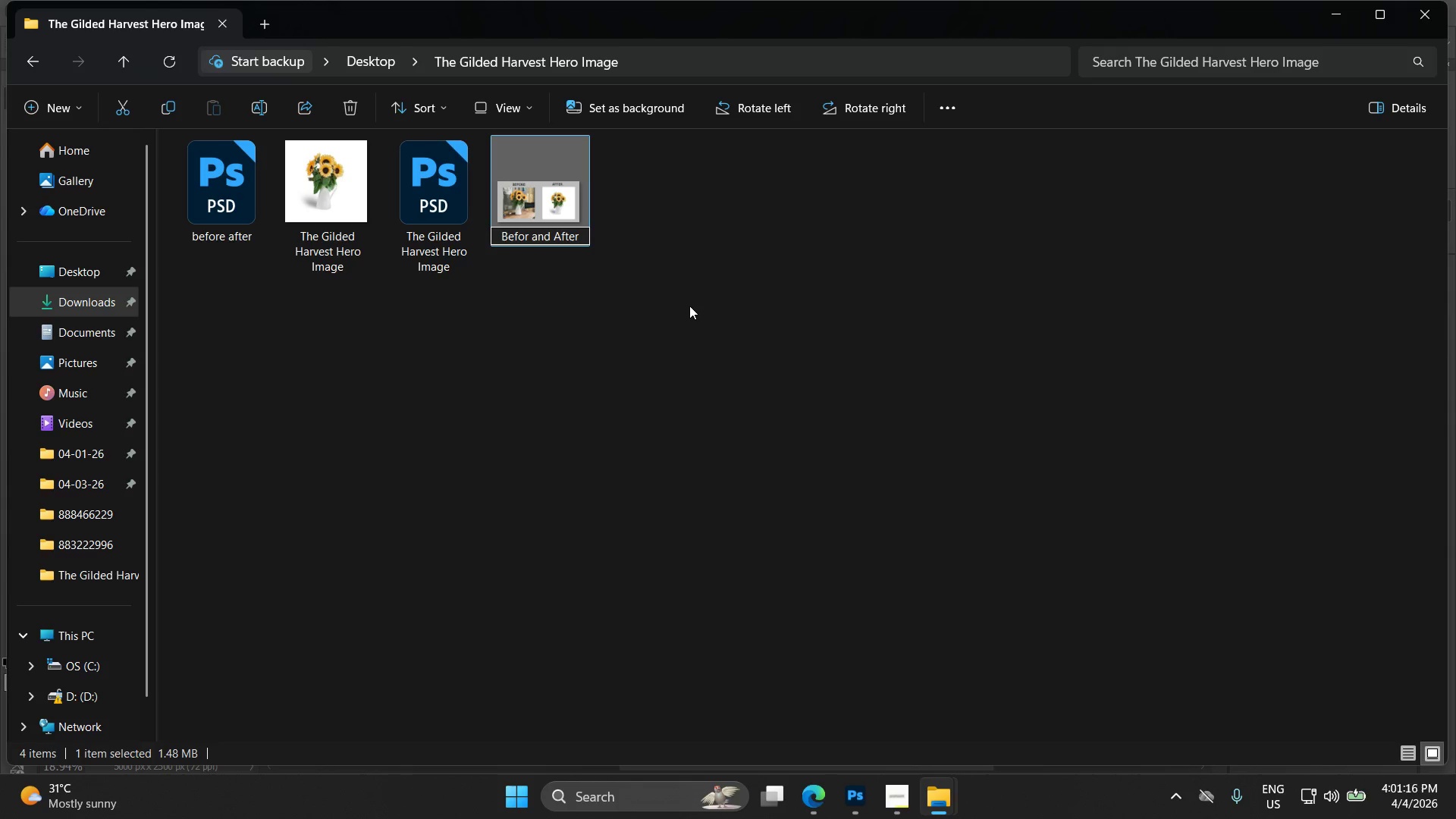 
left_click_drag(start_coordinate=[623, 408], to_coordinate=[197, 197])
 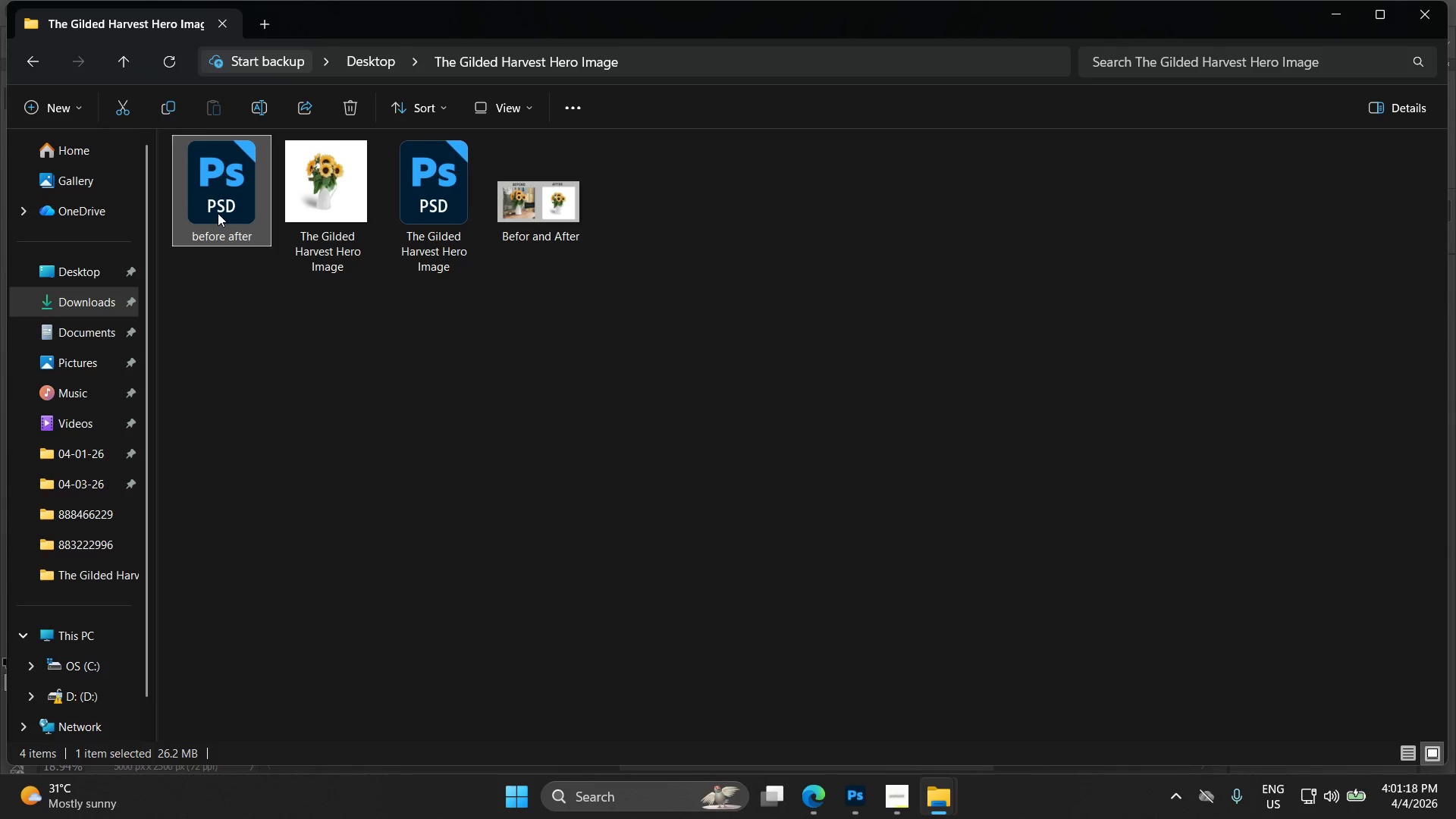 
left_click([197, 197])
 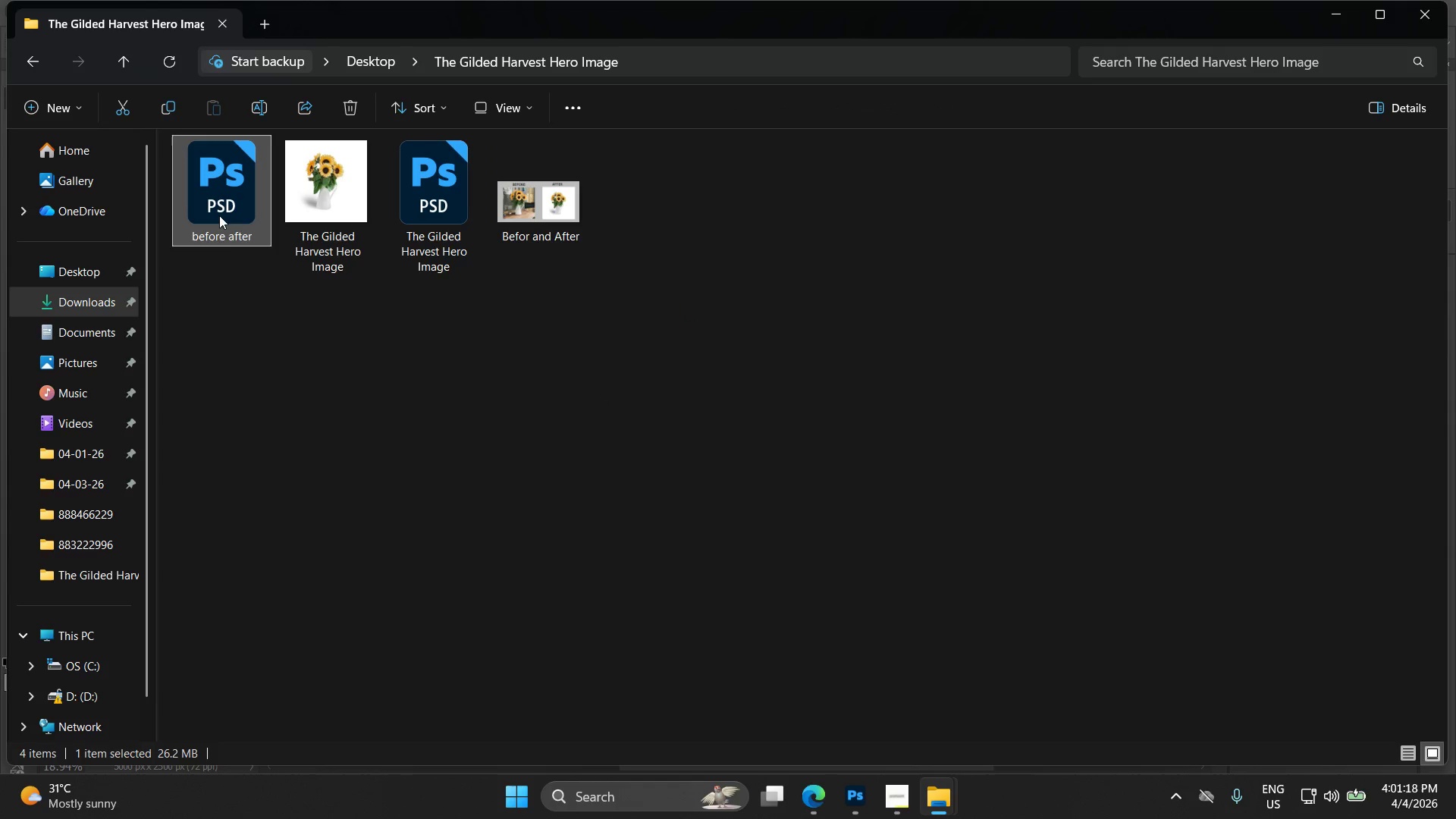 
key(Control+X)
 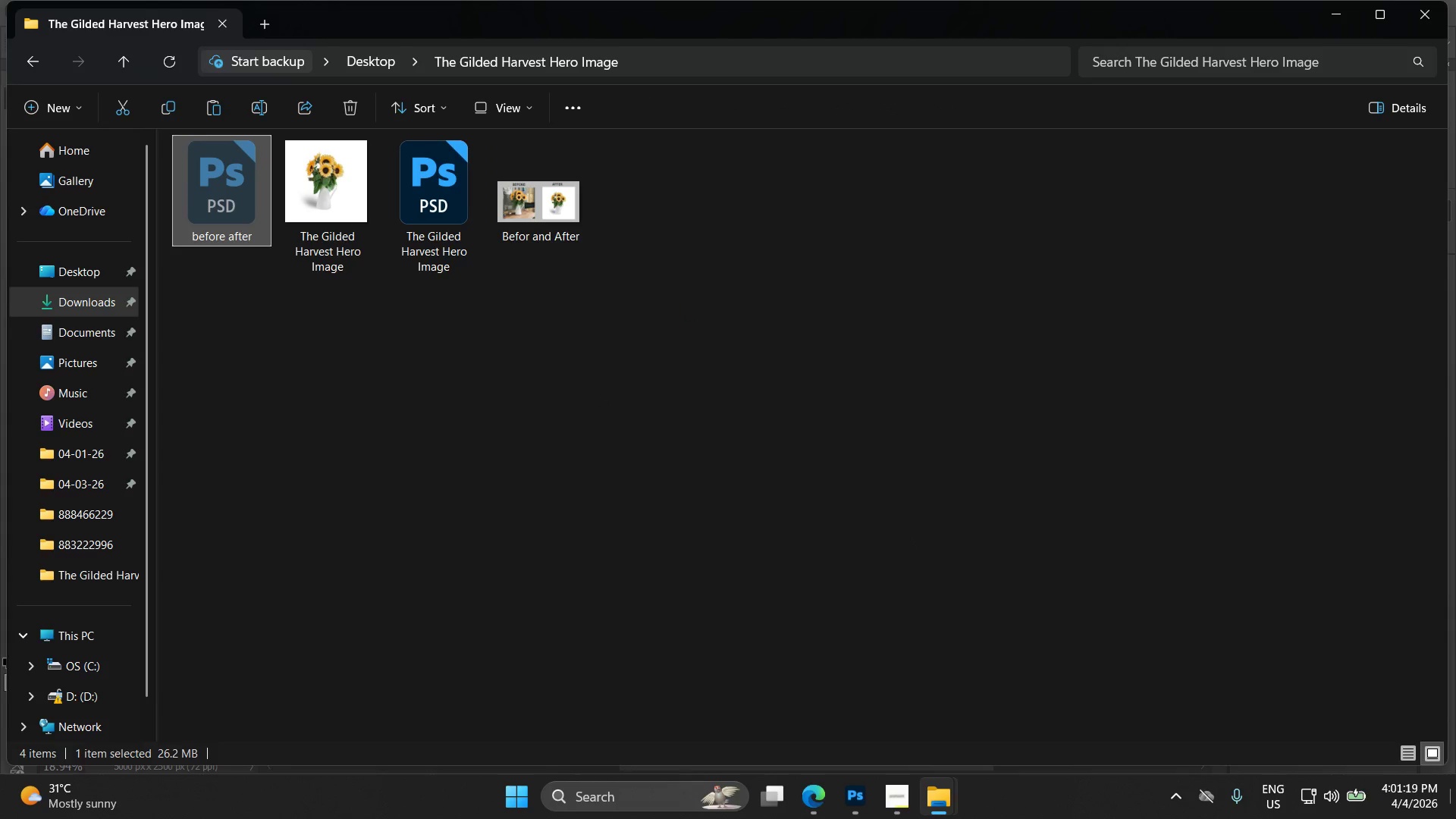 
left_click([1455, 818])
 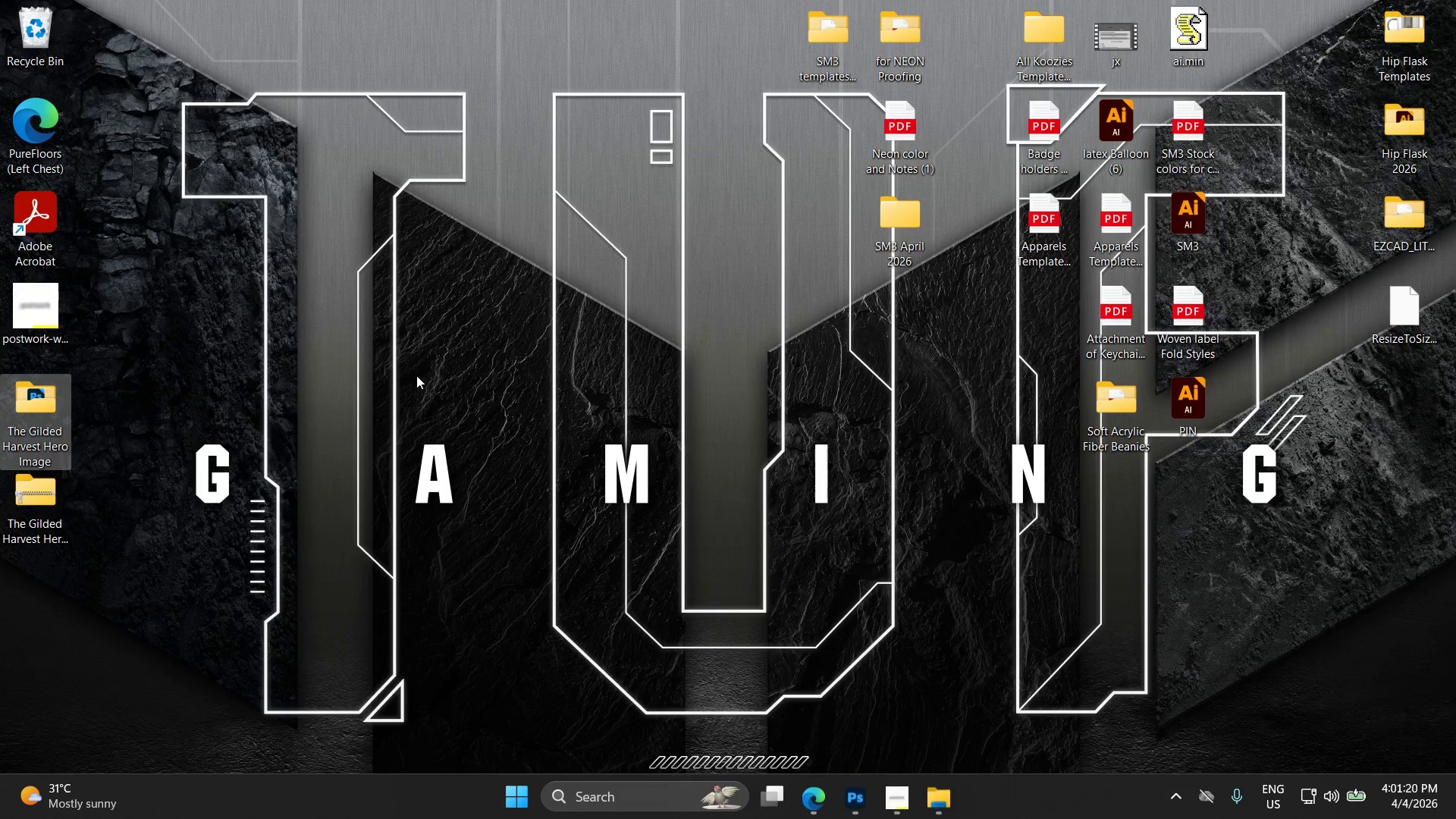 
key(Control+ControlLeft)
 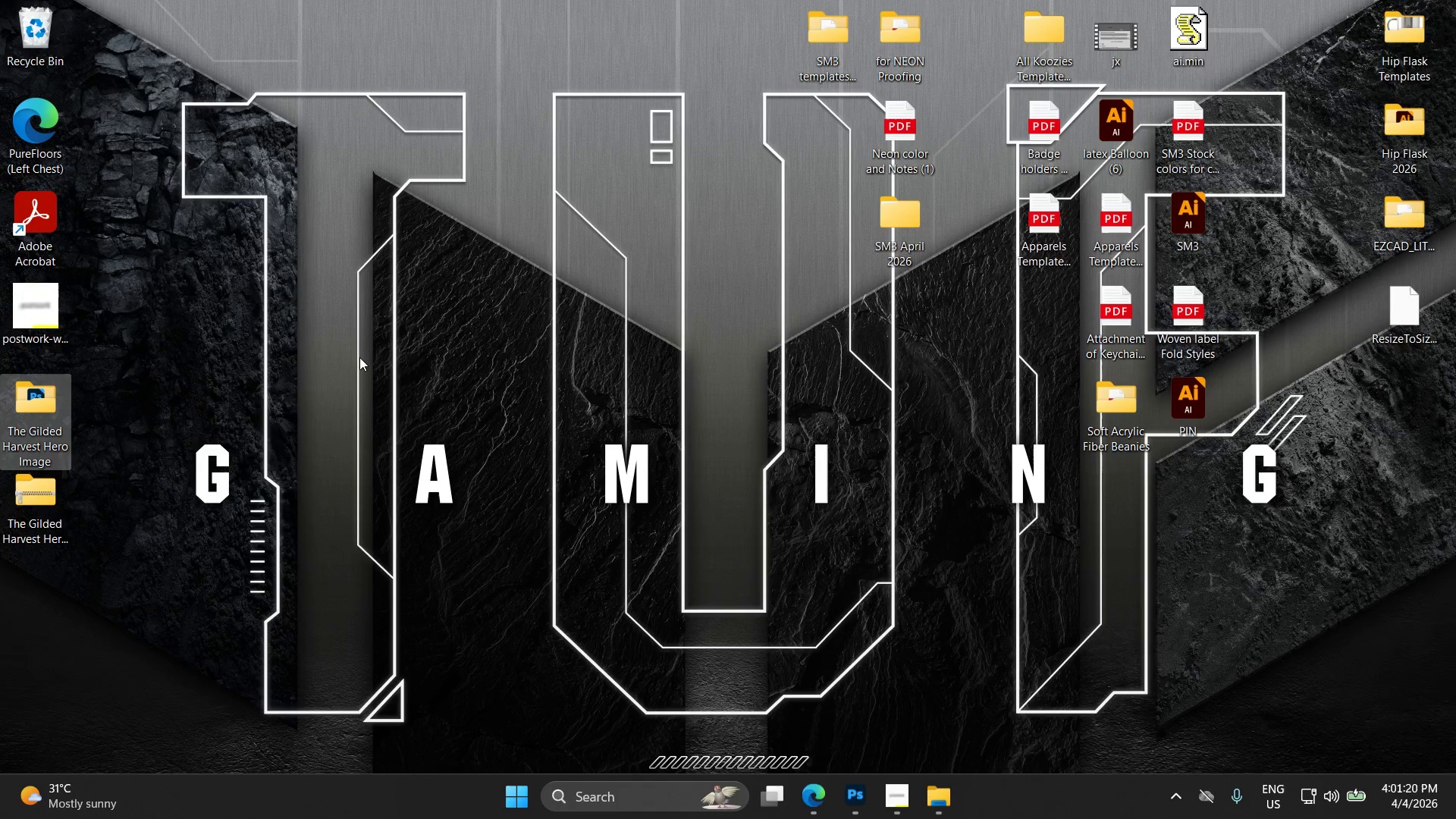 
key(Control+V)
 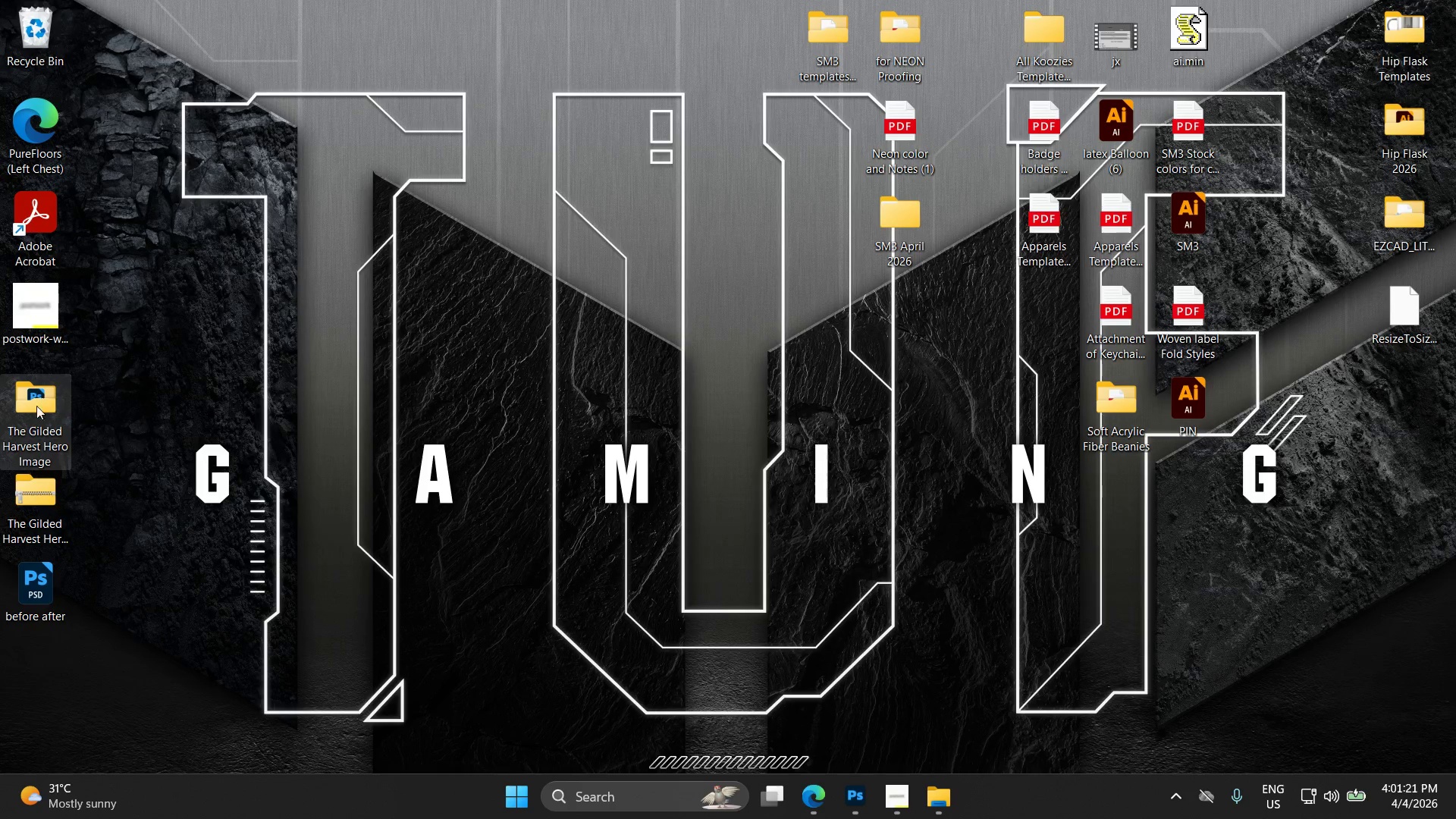 
left_click([6, 509])
 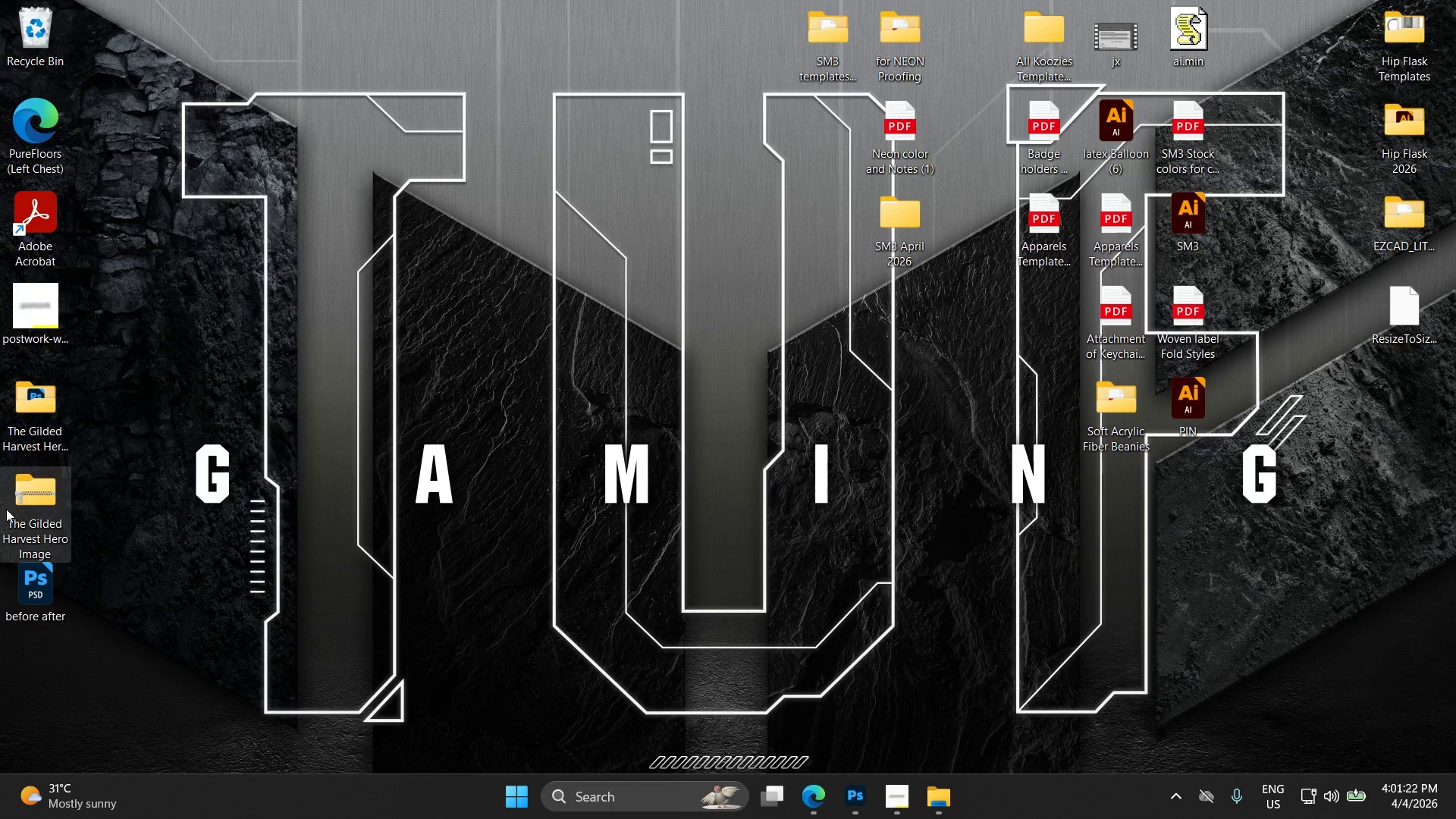 
key(Delete)
 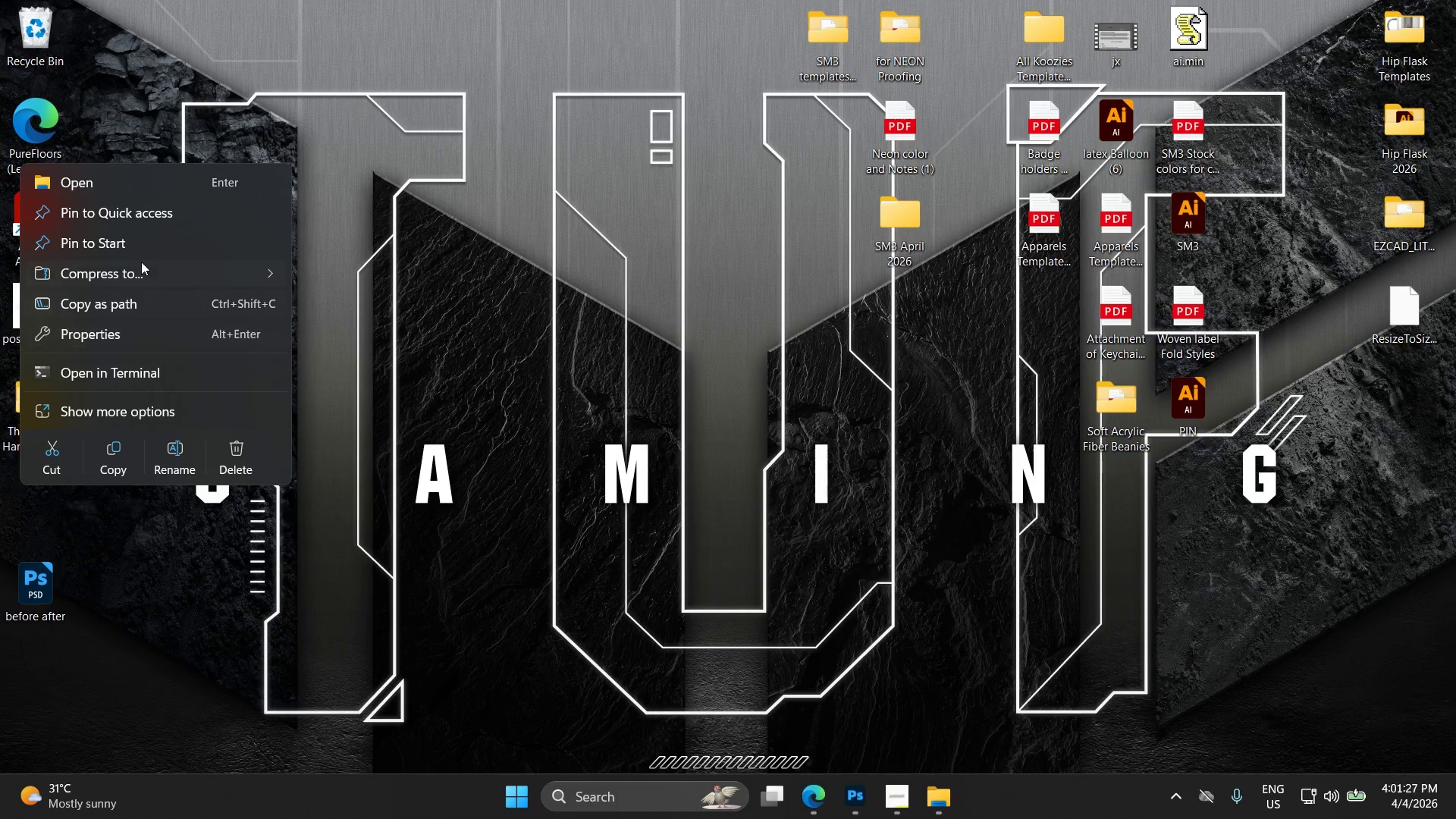 
wait(5.59)
 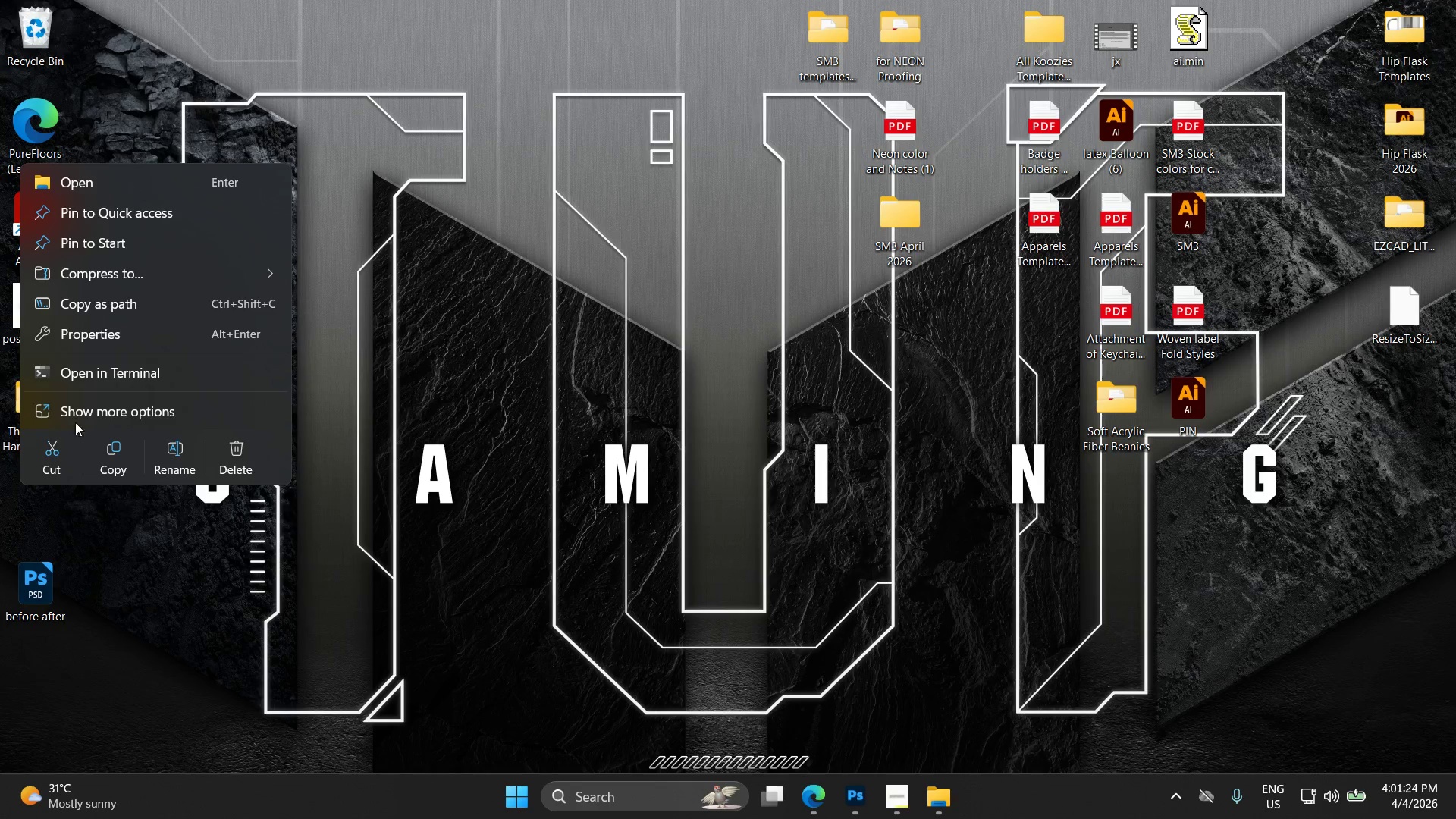 
left_click([337, 271])
 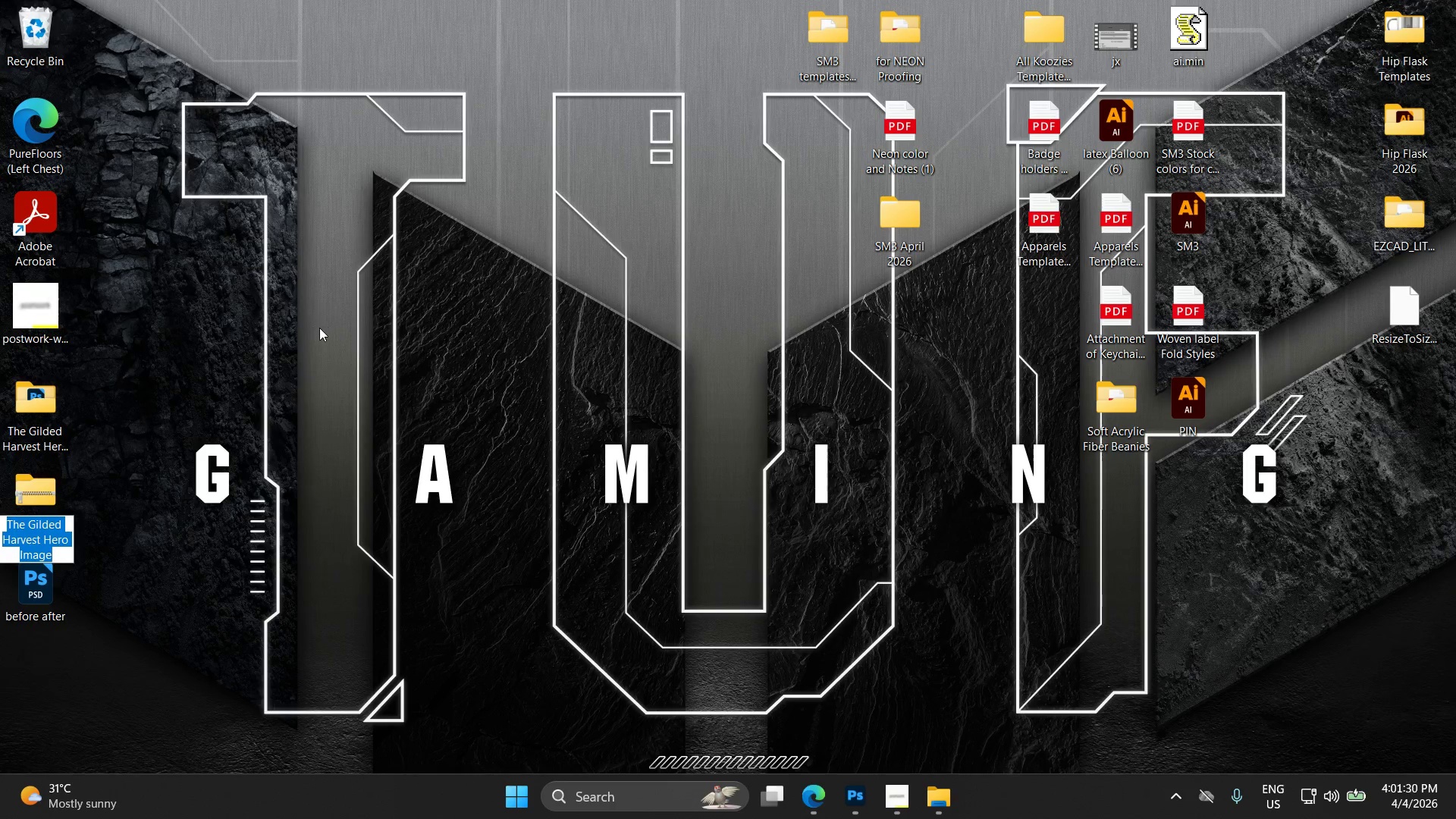 
left_click_drag(start_coordinate=[319, 334], to_coordinate=[320, 337])
 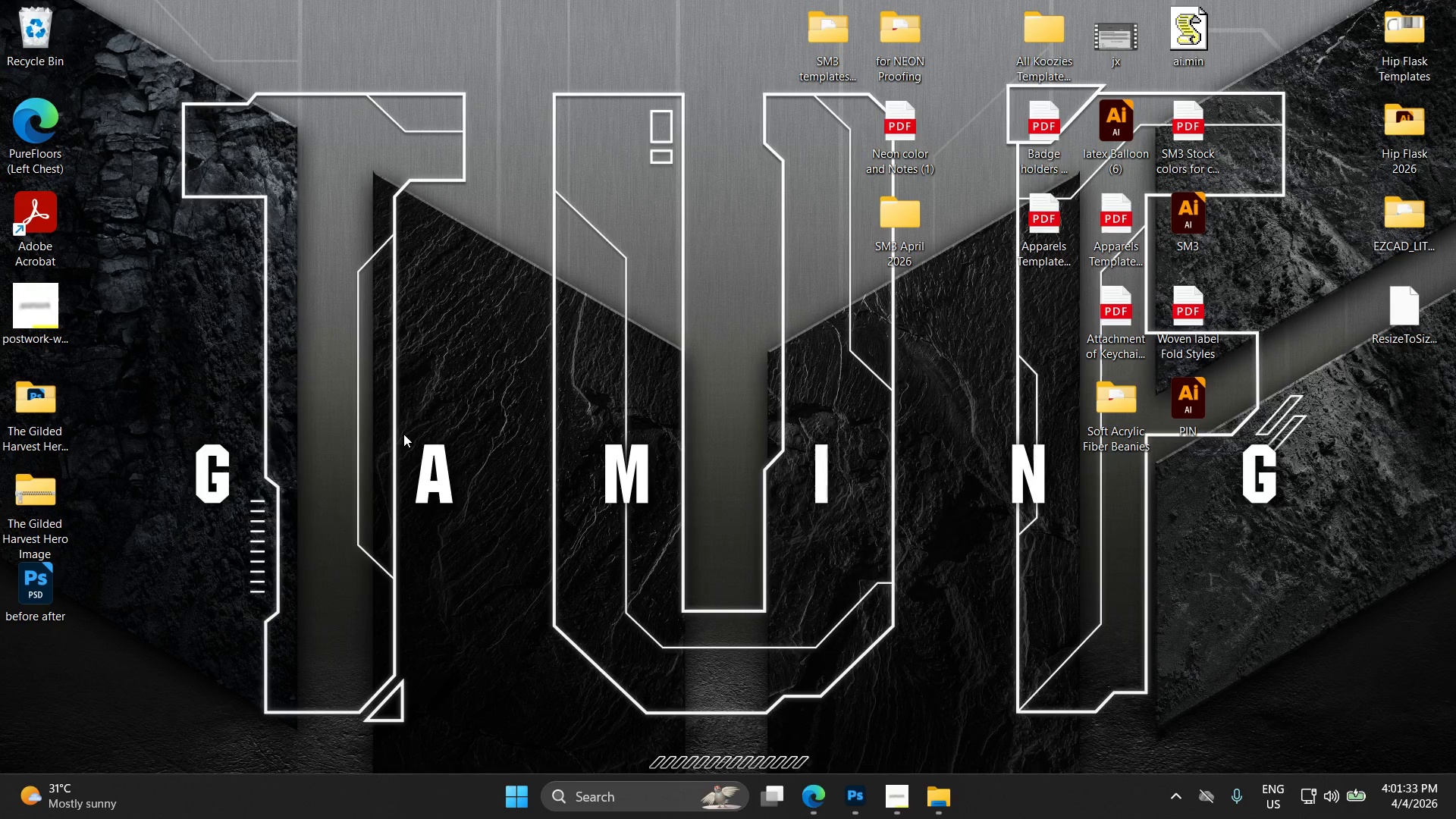 
wait(8.12)
 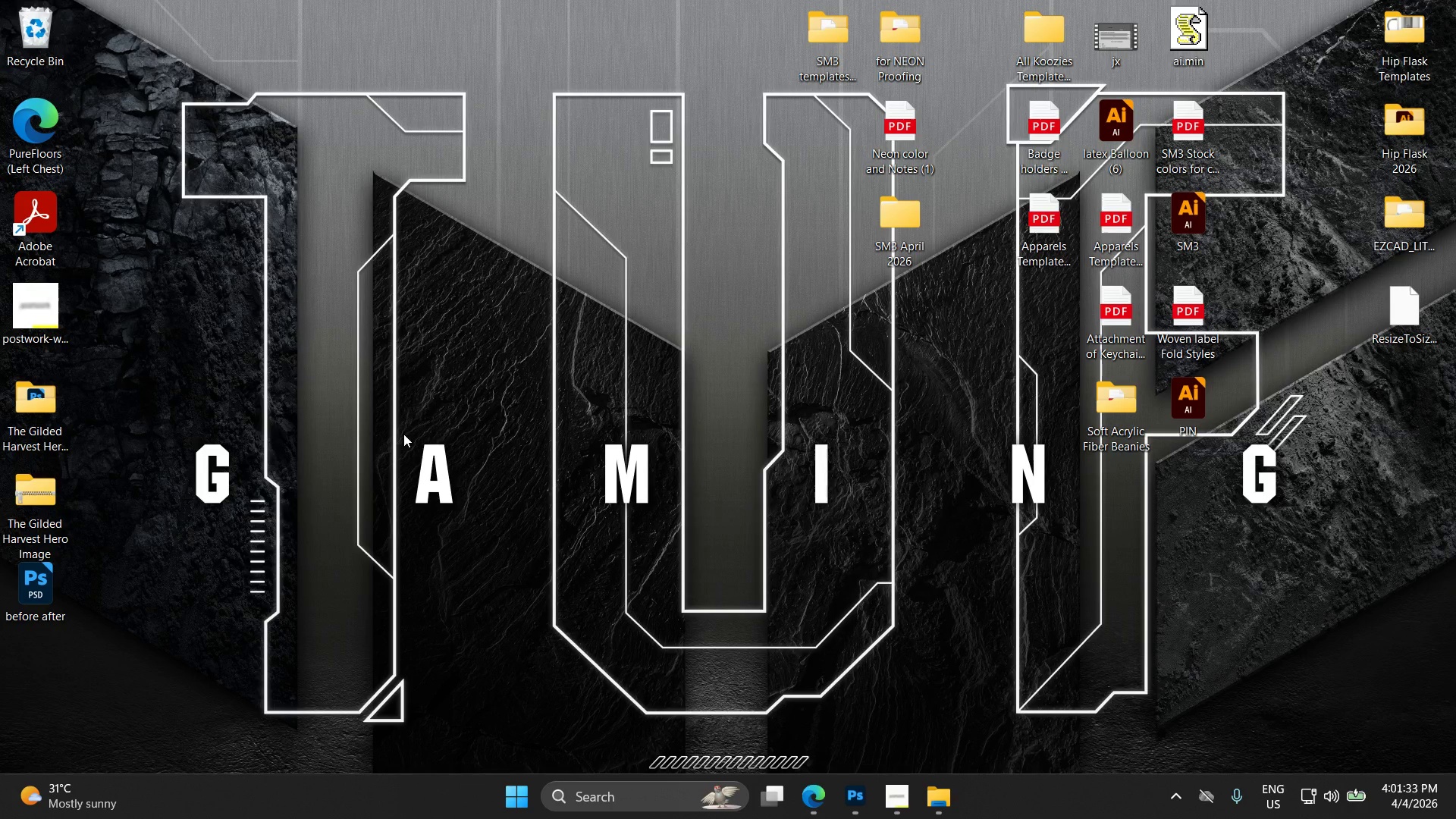 
left_click([865, 795])